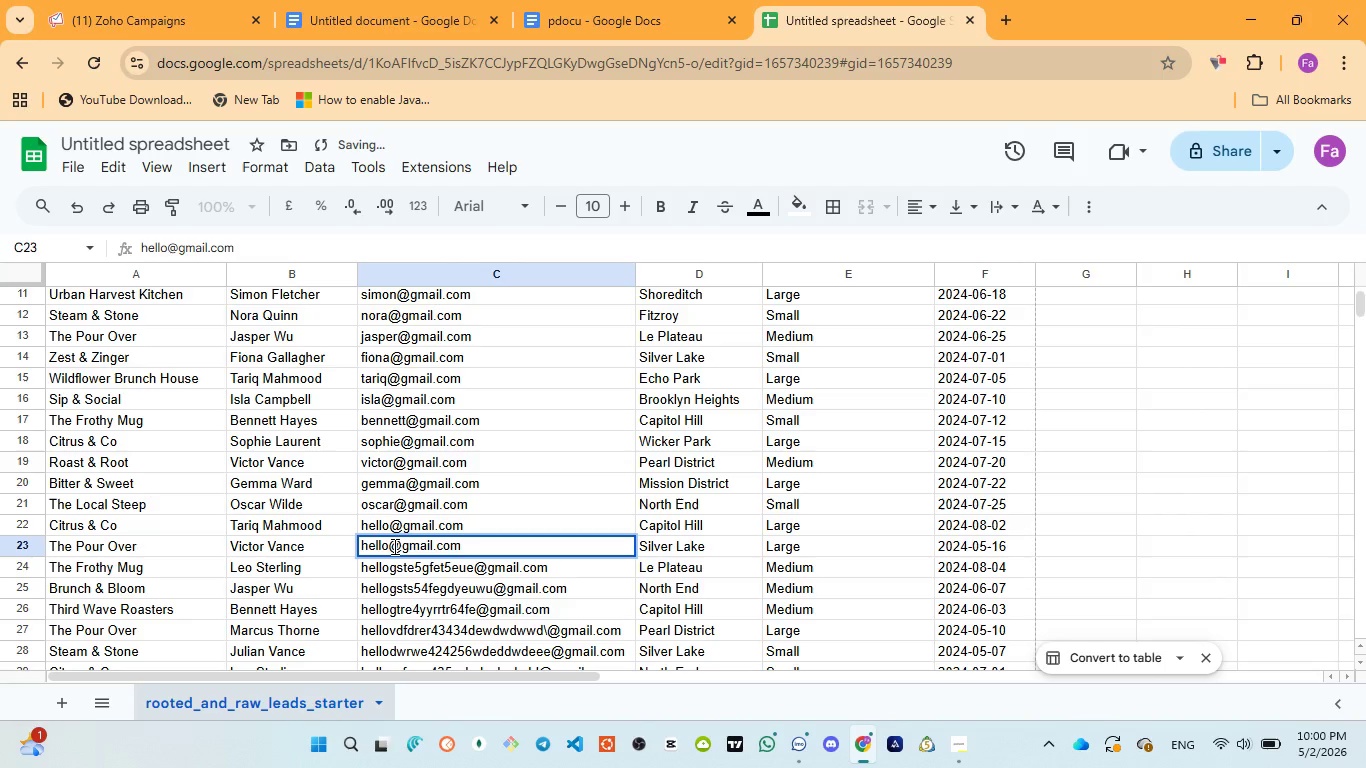 
type(gste53ywuwijas8w)
 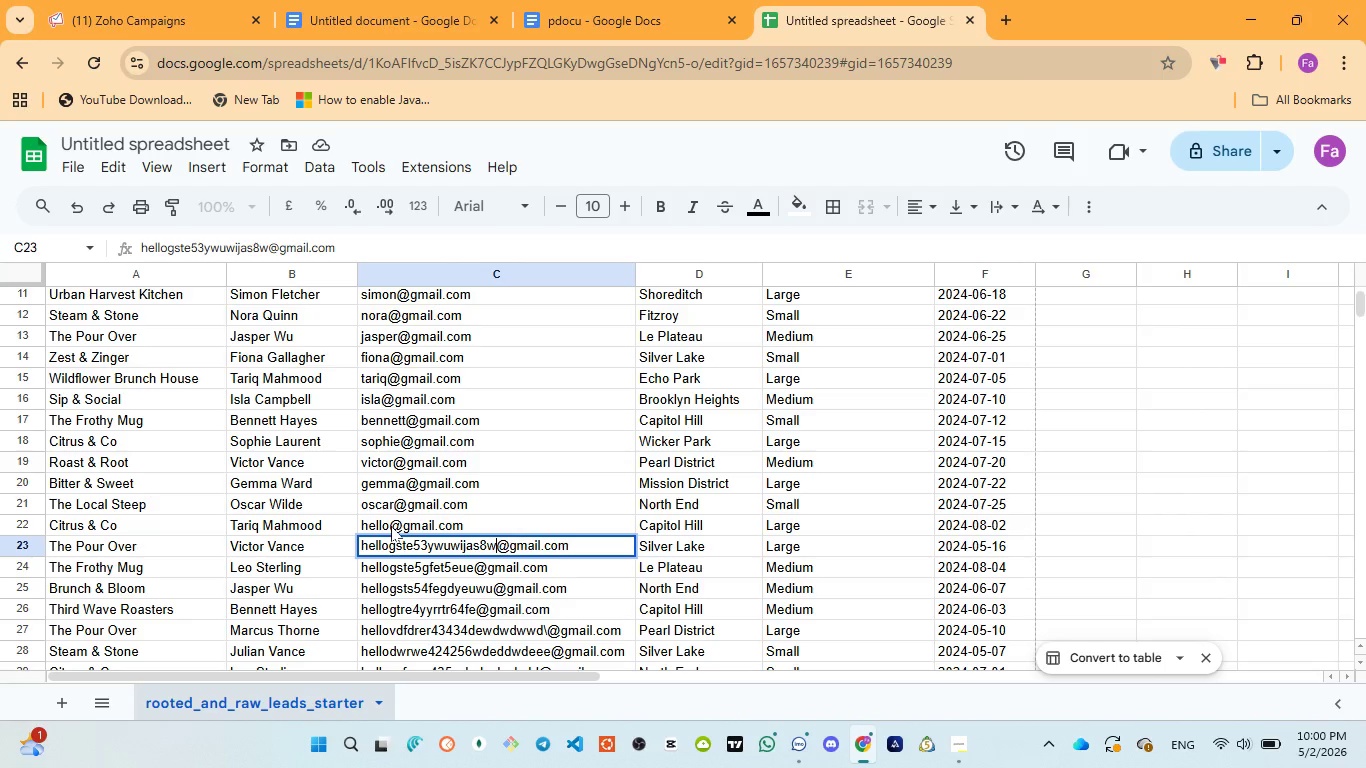 
double_click([391, 526])
 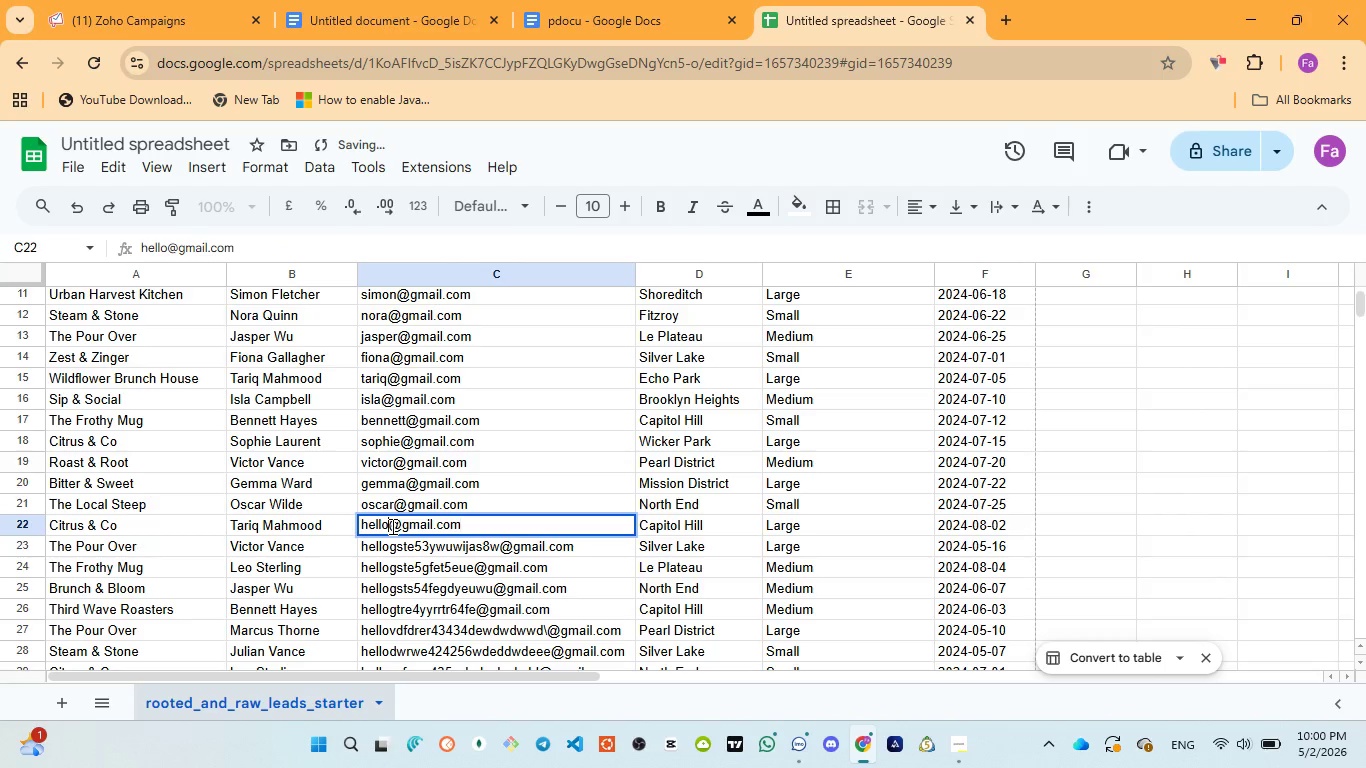 
left_click([391, 526])
 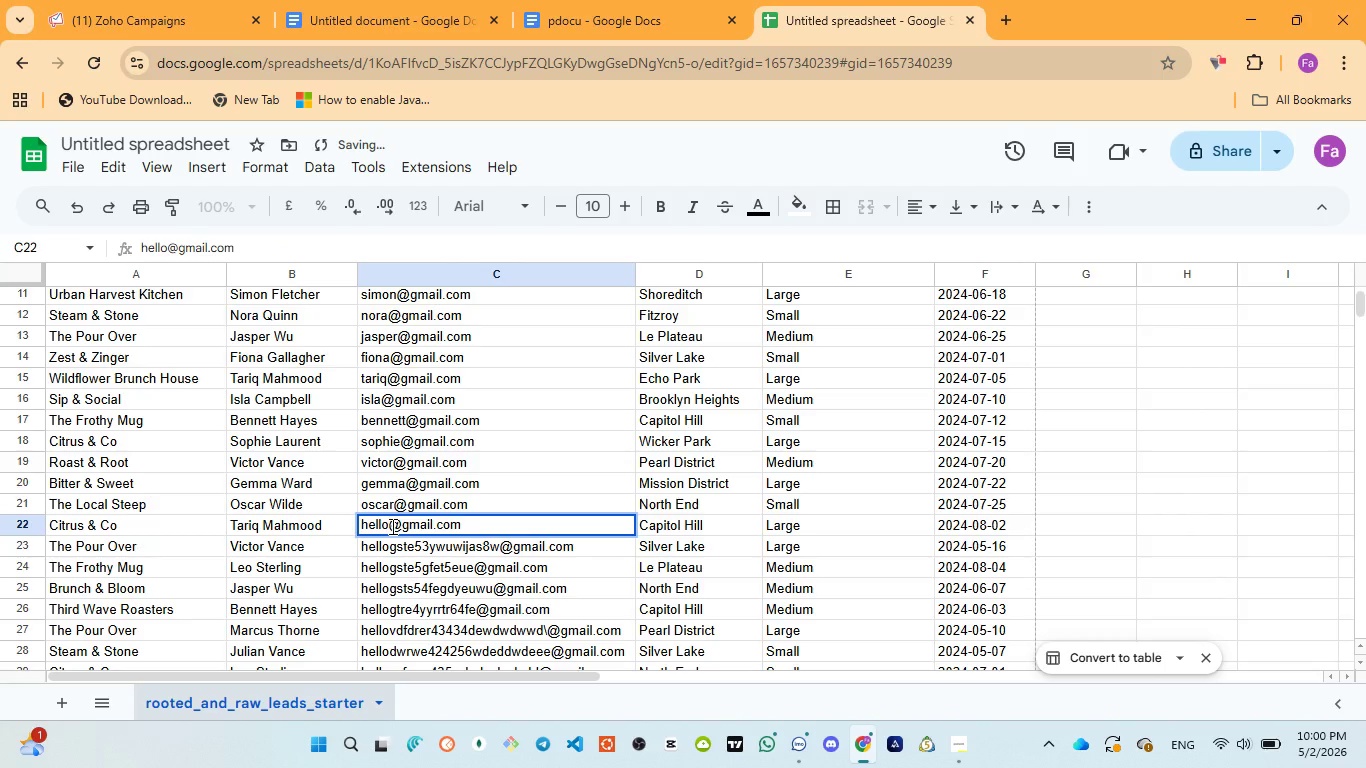 
type(nmdwhjweytewdtrqsdqy2)
 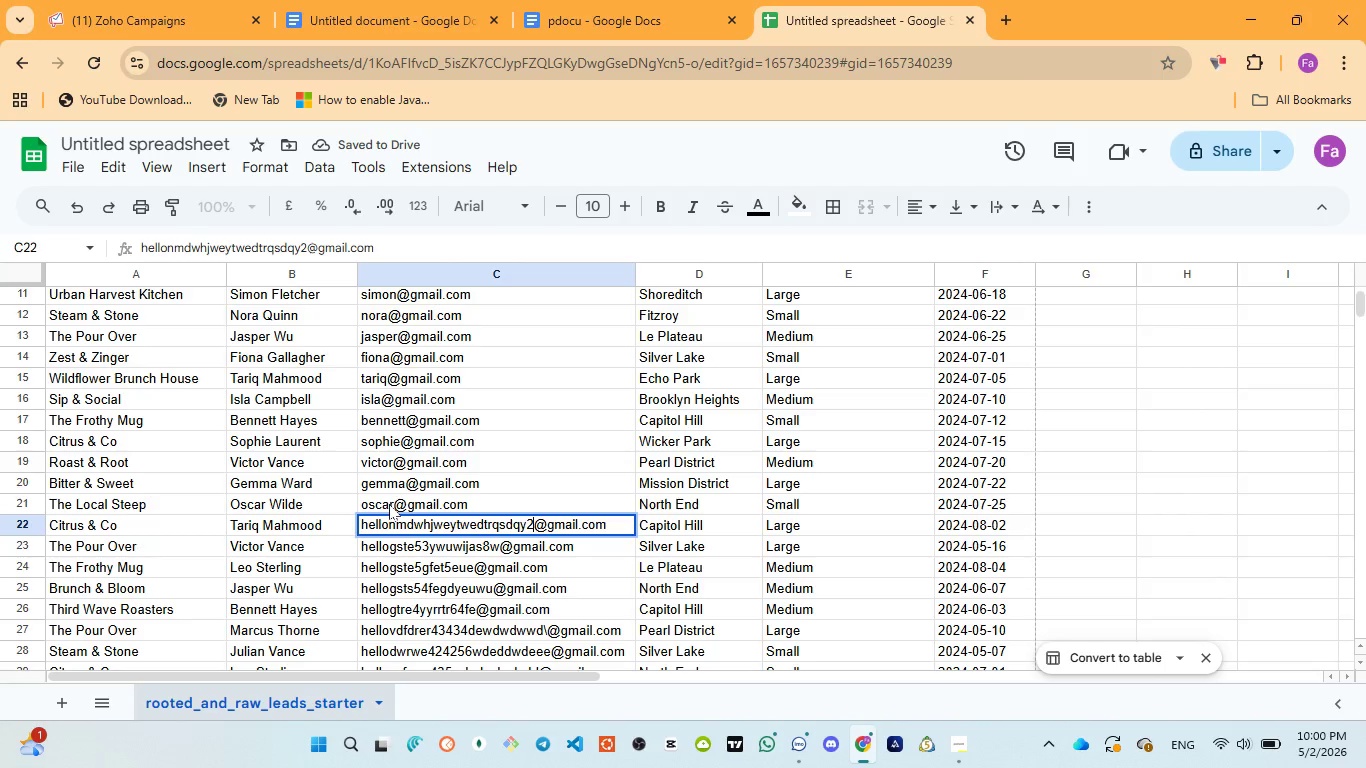 
double_click([389, 504])
 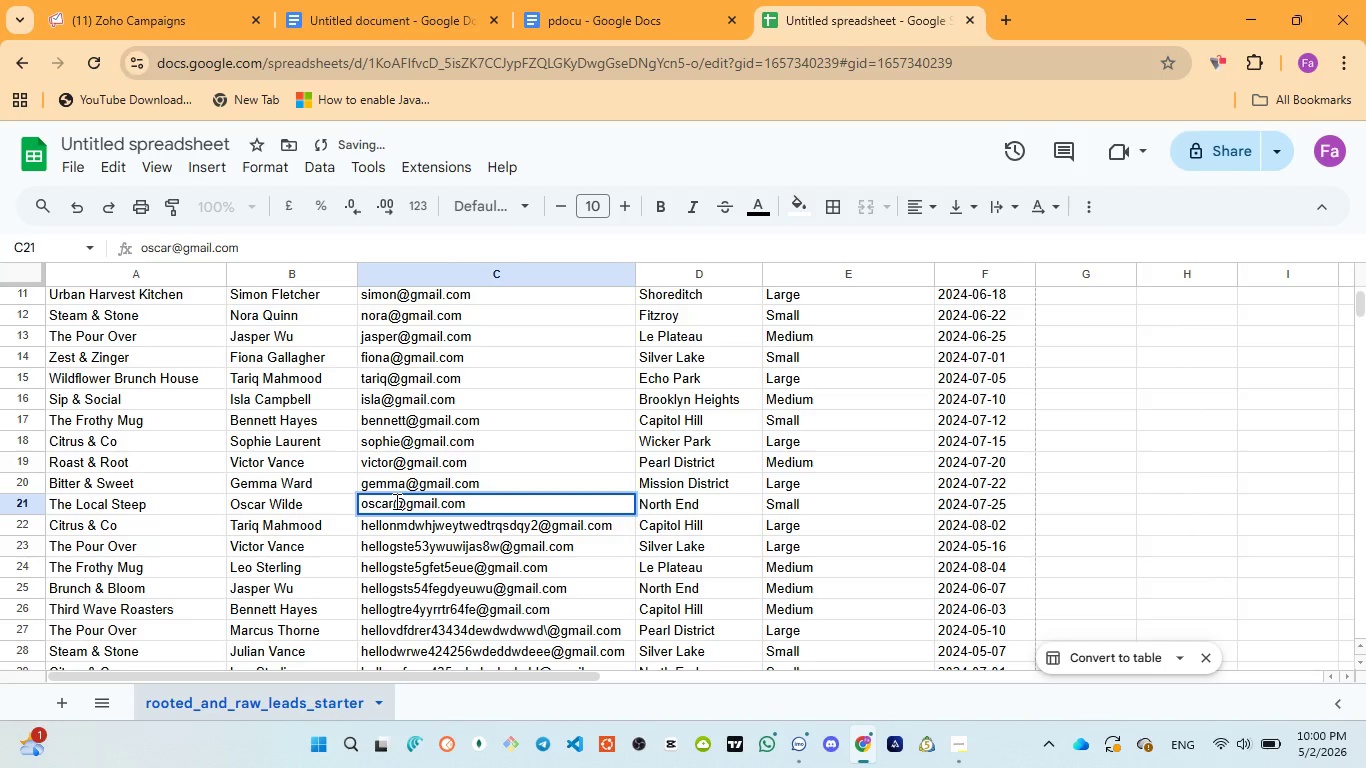 
left_click([395, 501])
 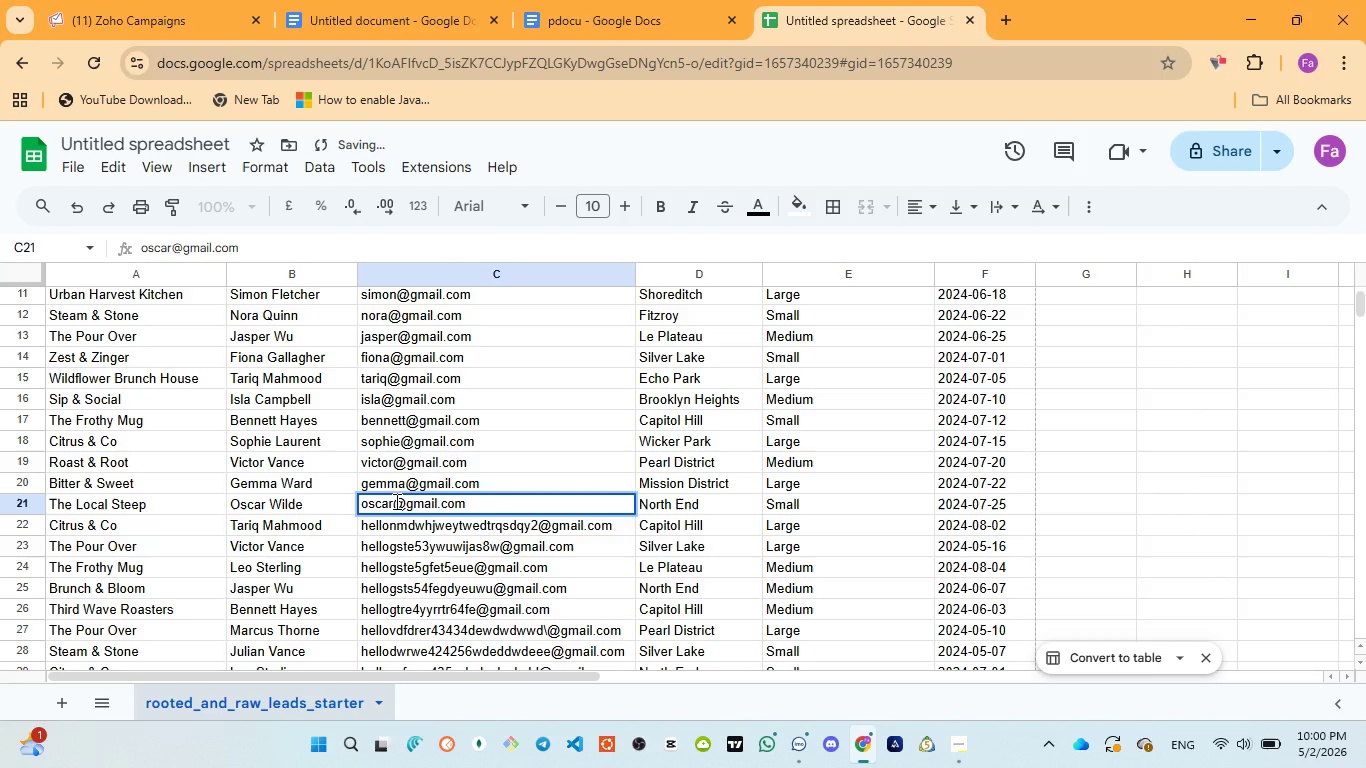 
type(652gtqwr4wgqj2)
 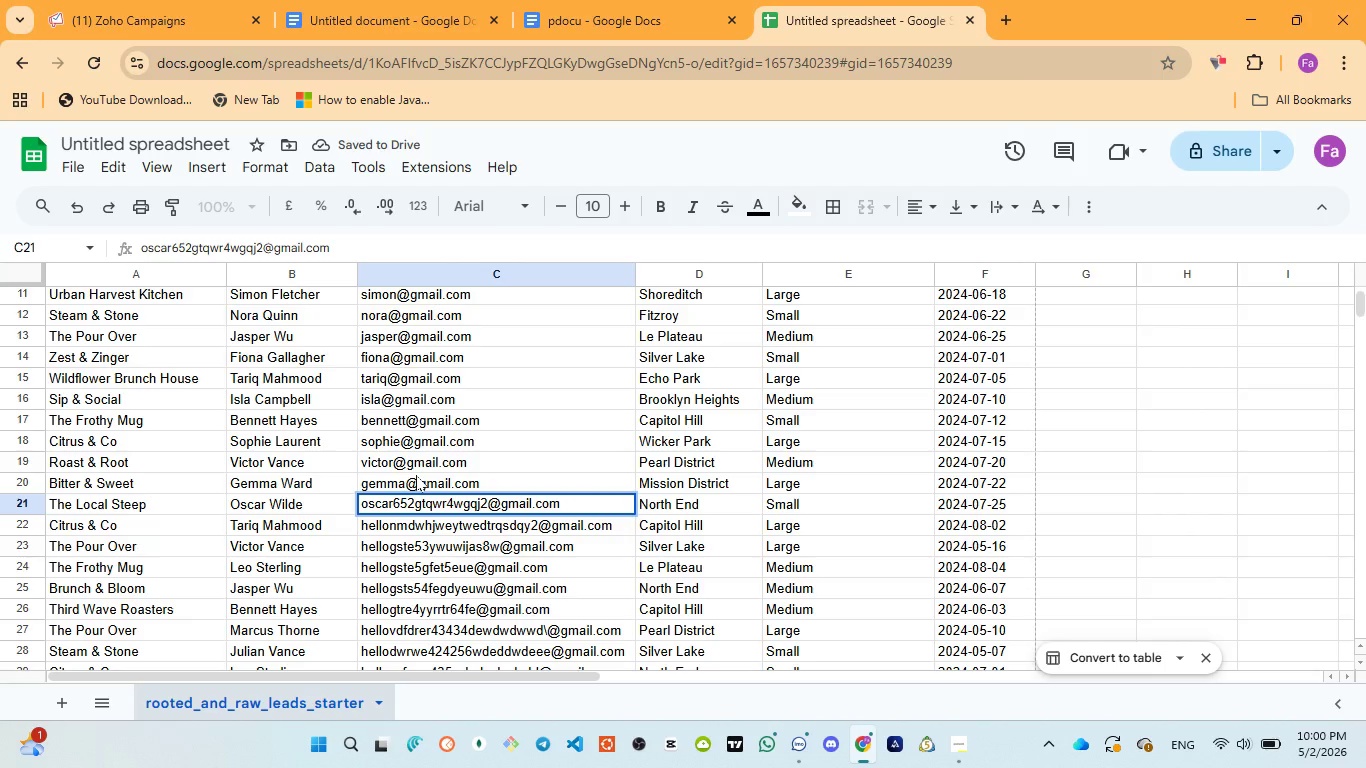 
left_click([414, 479])
 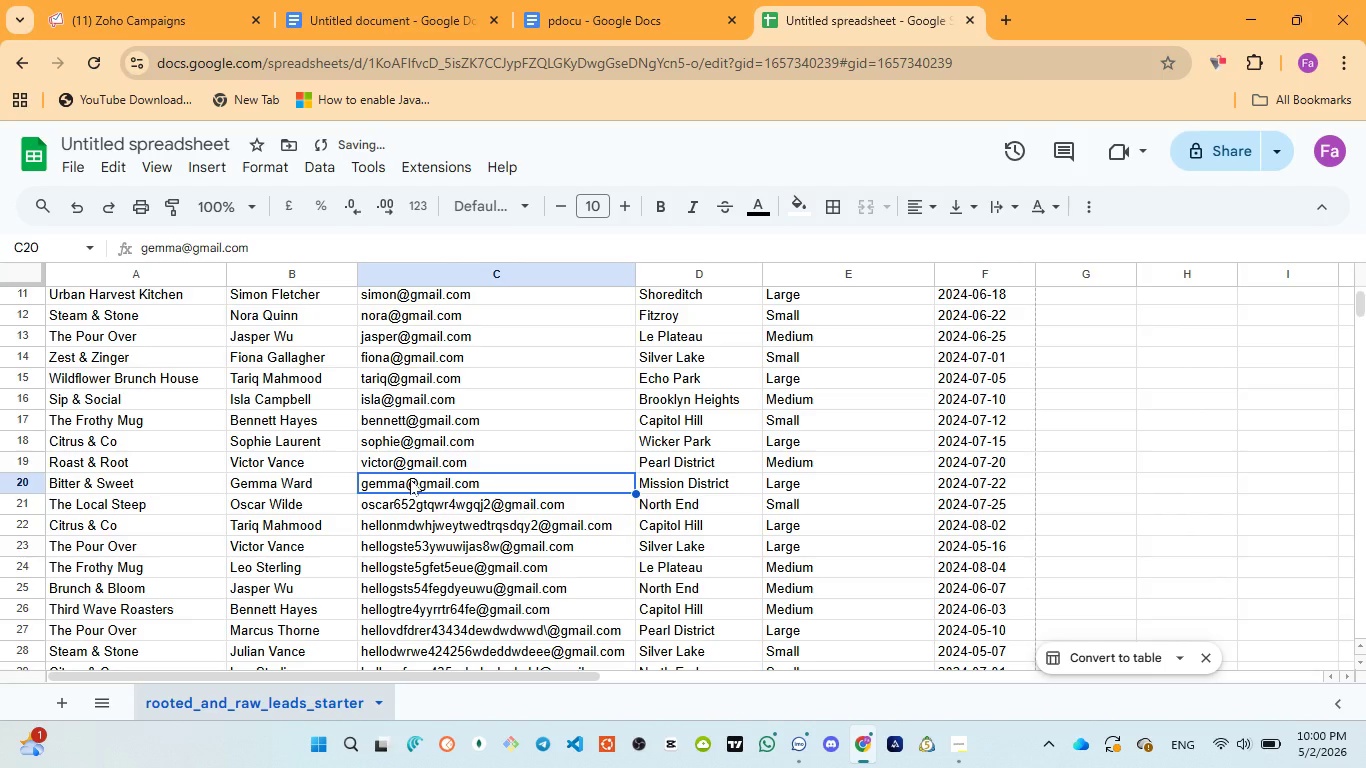 
double_click([410, 479])
 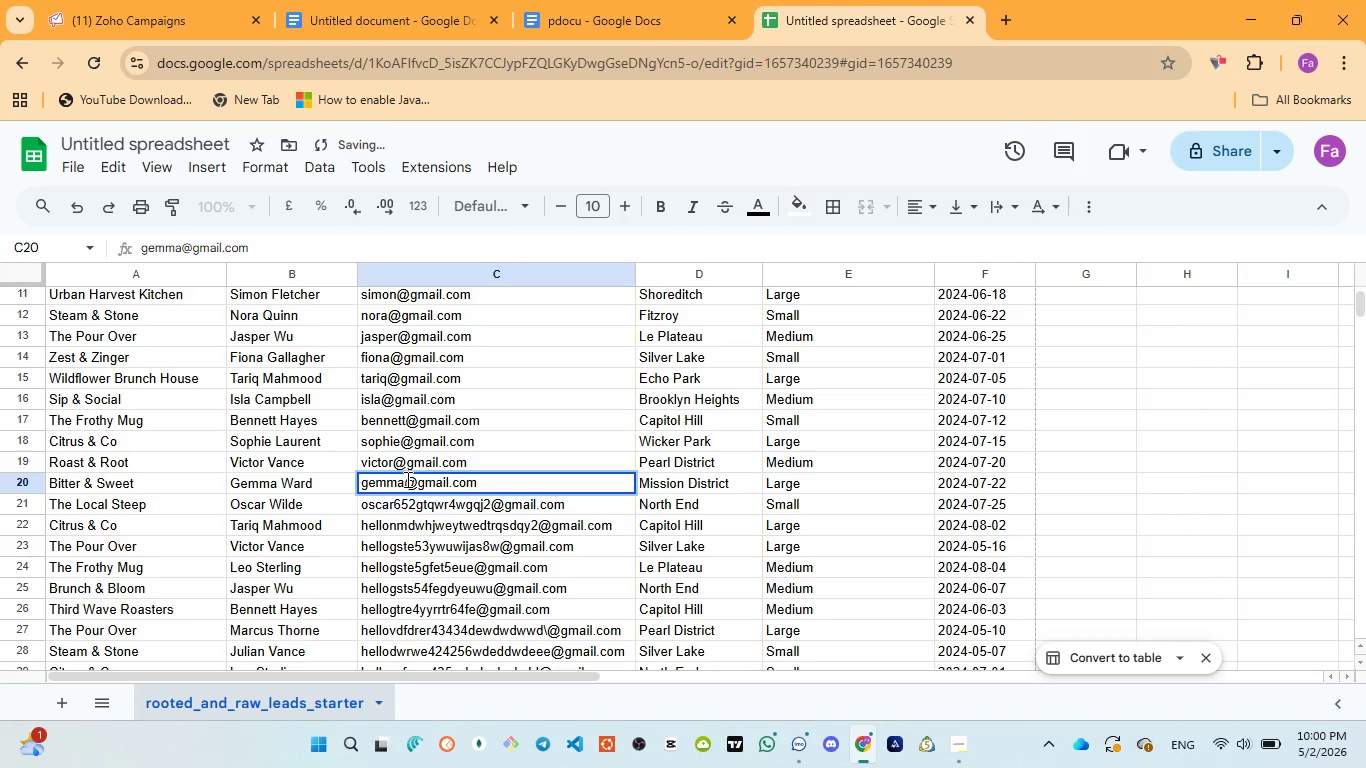 
left_click([406, 479])
 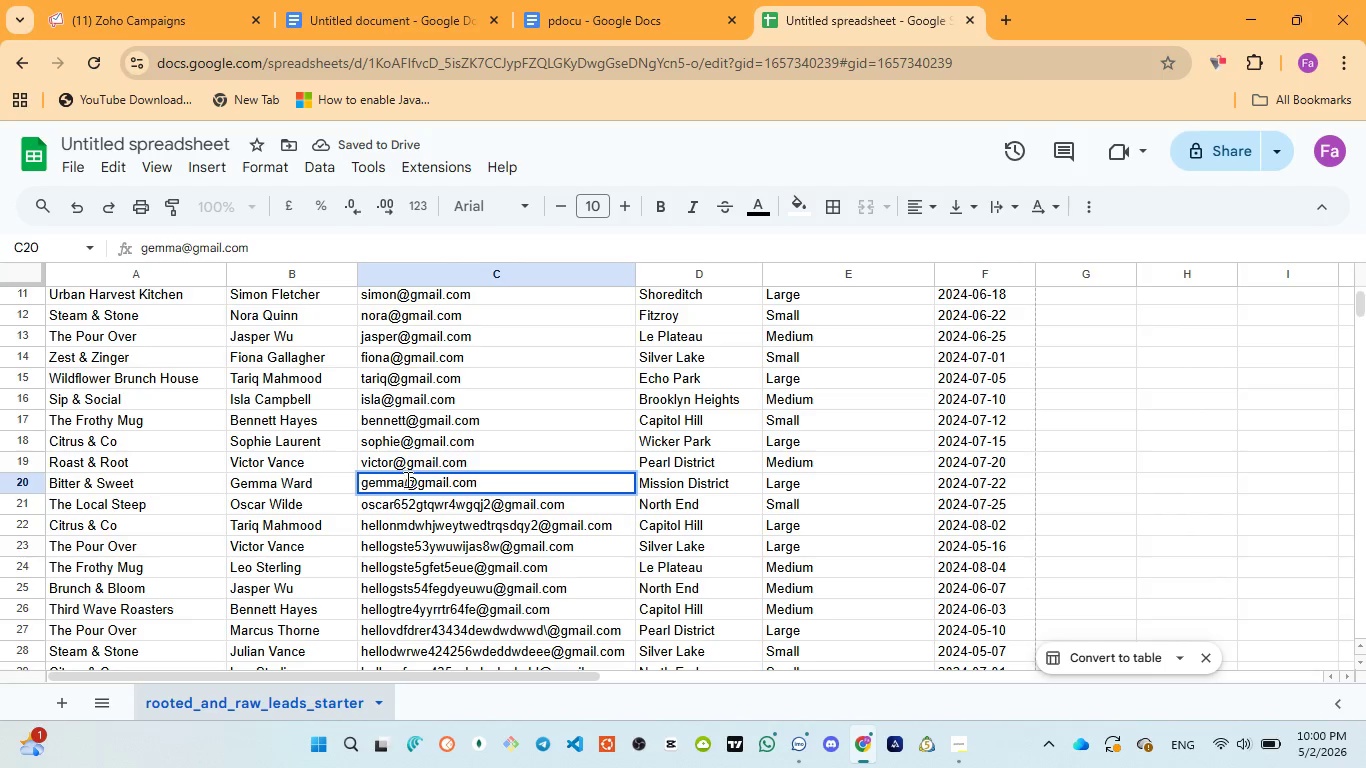 
type(gs5tr235fw)
 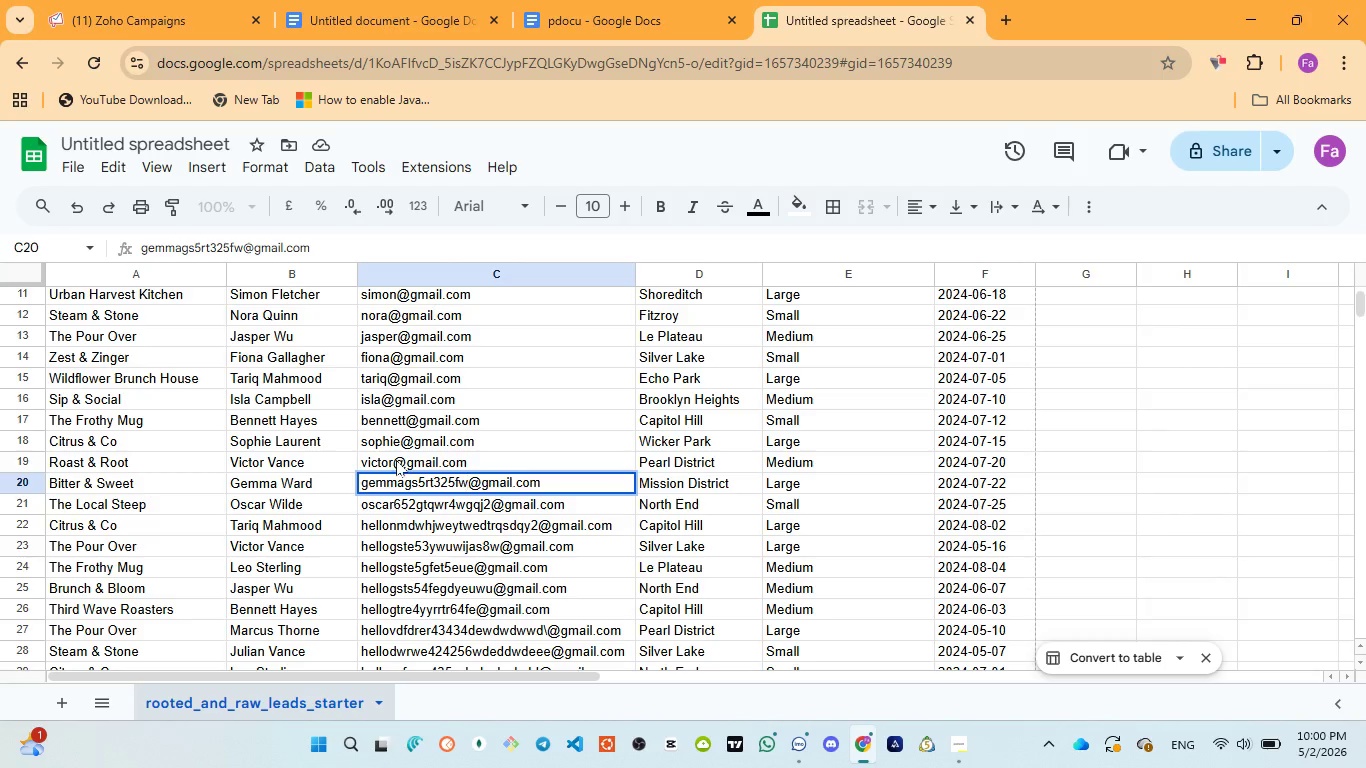 
double_click([396, 460])
 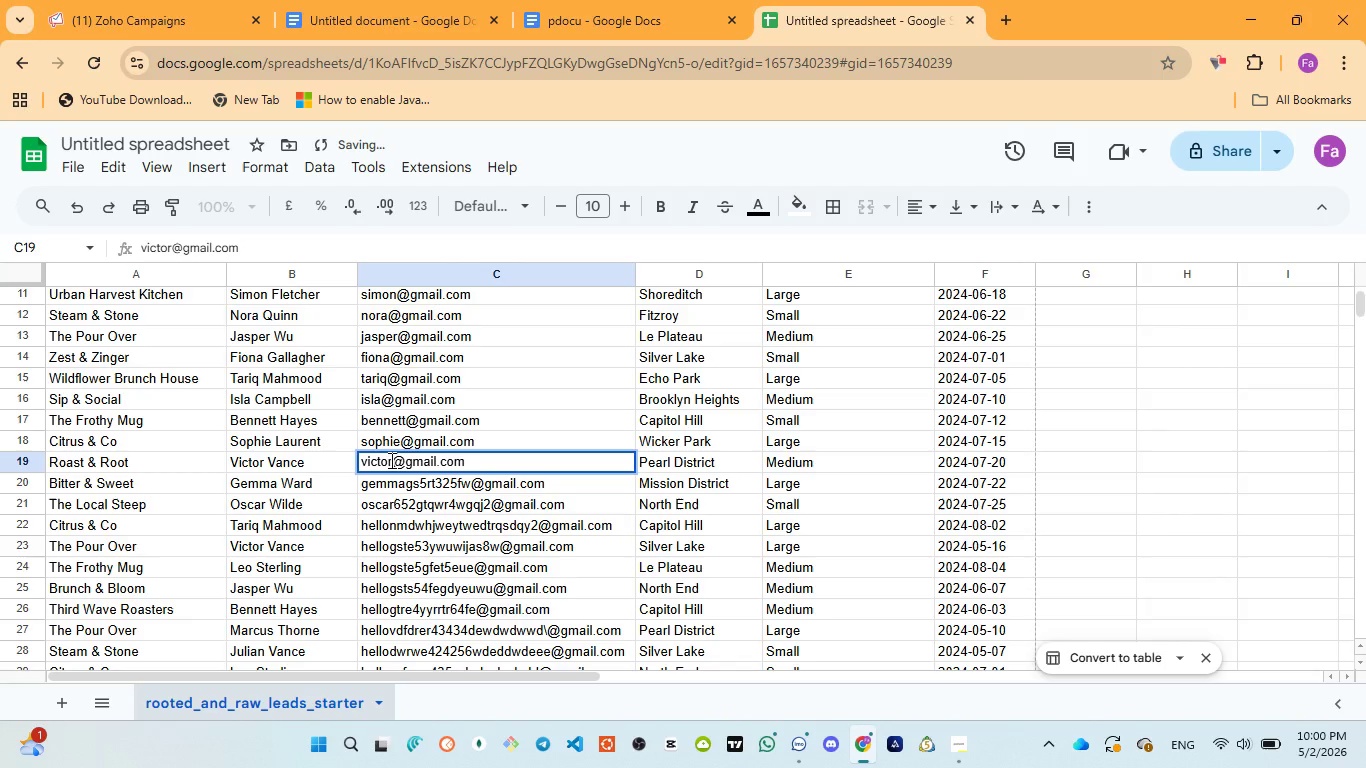 
left_click([390, 460])
 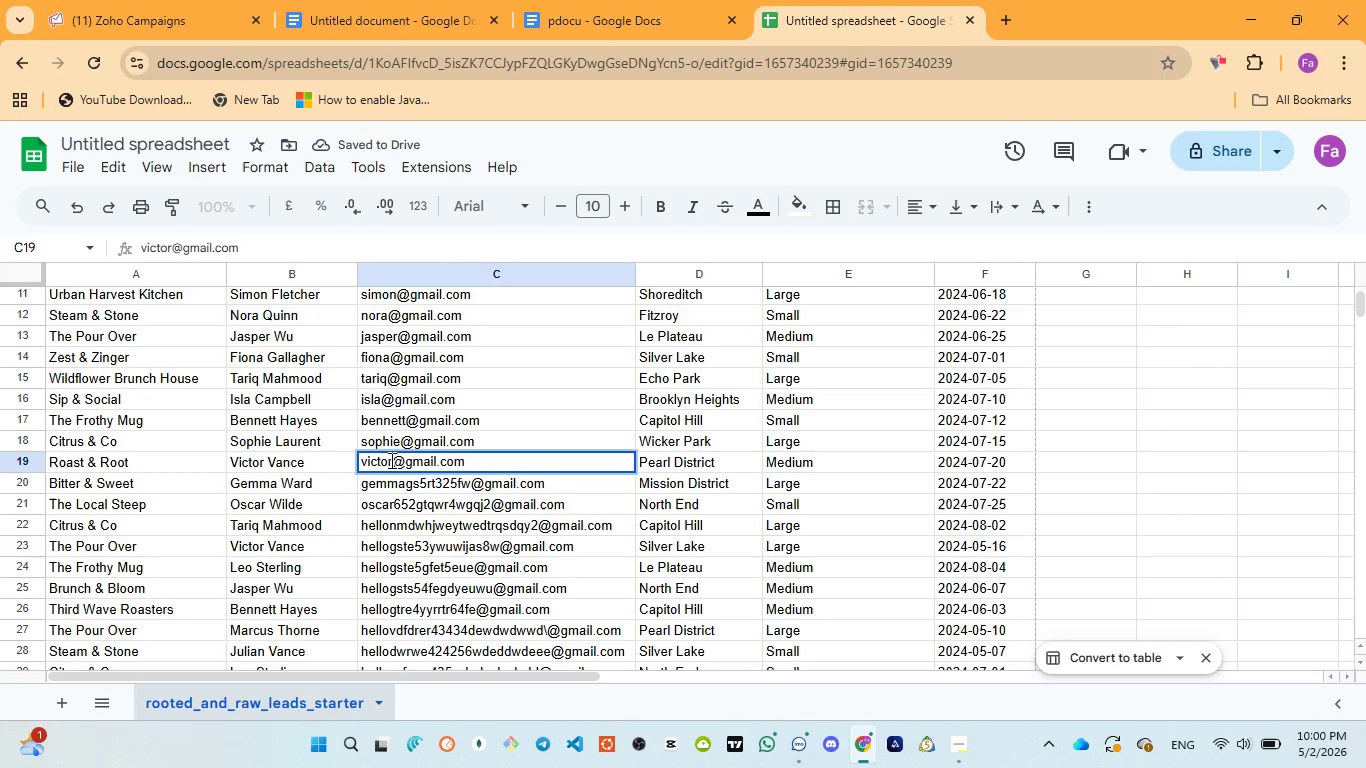 
type(hgwqft)
 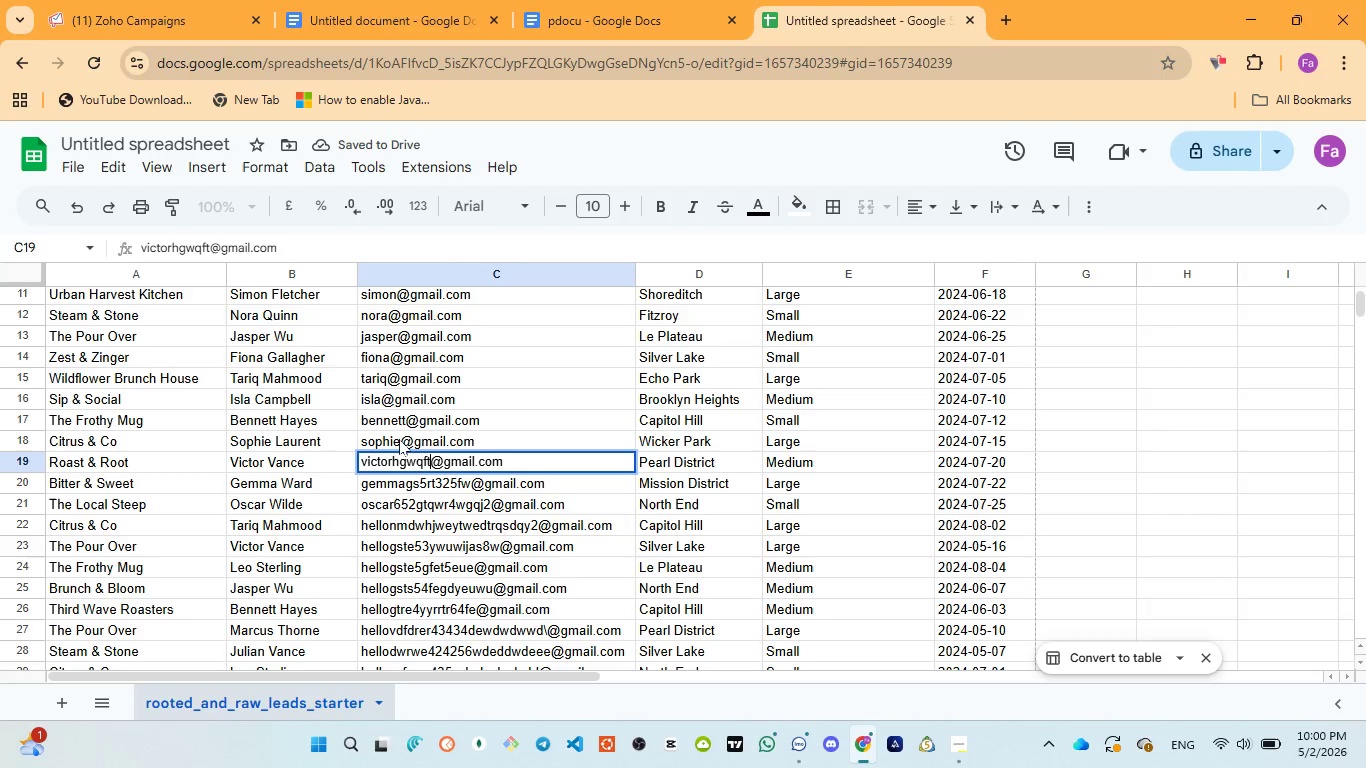 
double_click([399, 439])
 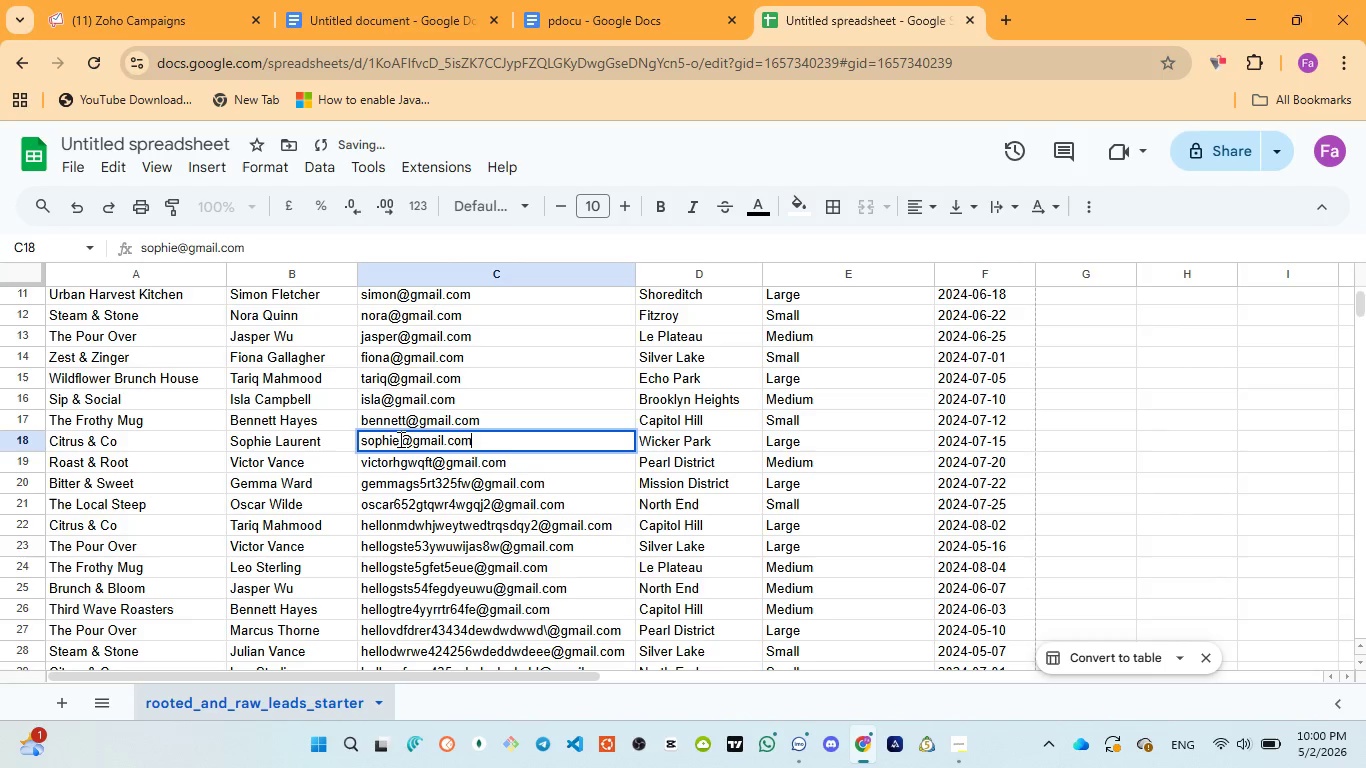 
left_click([399, 439])
 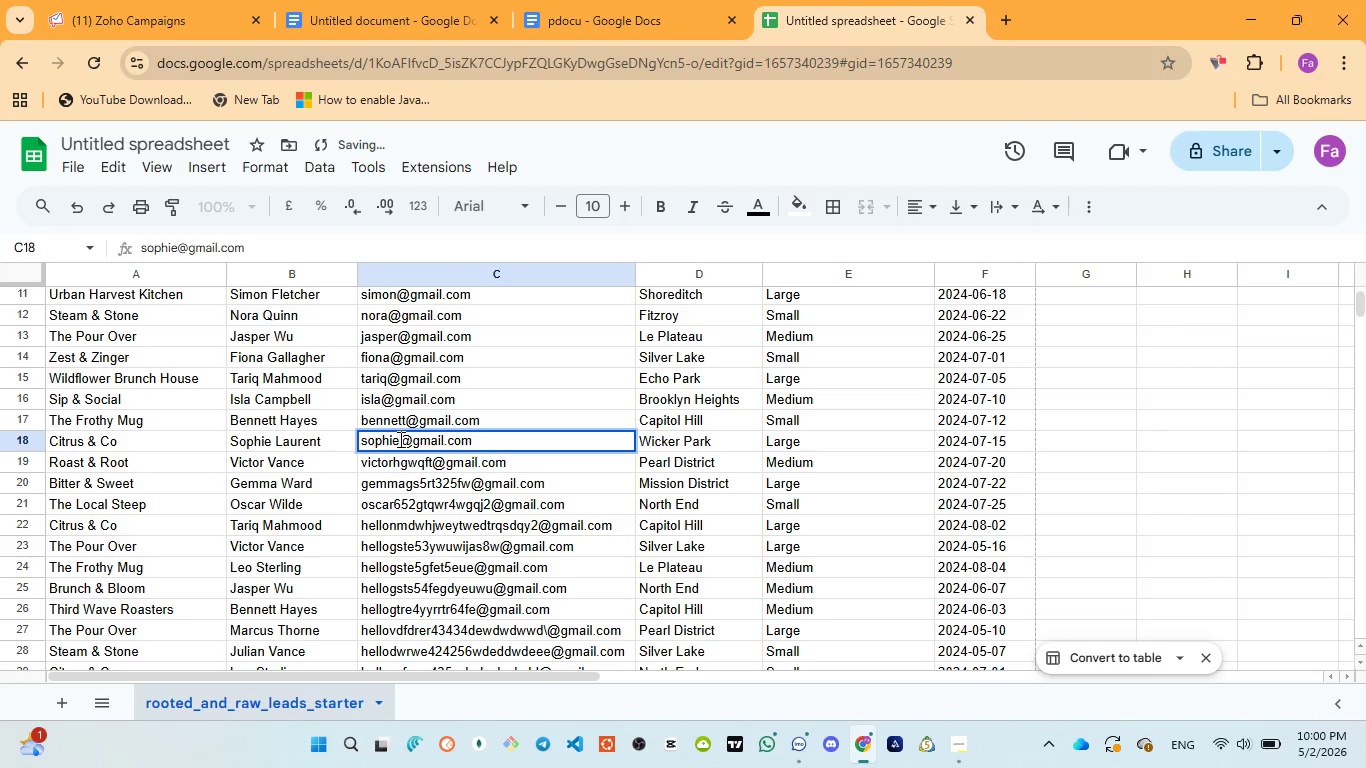 
type(po127u2)
 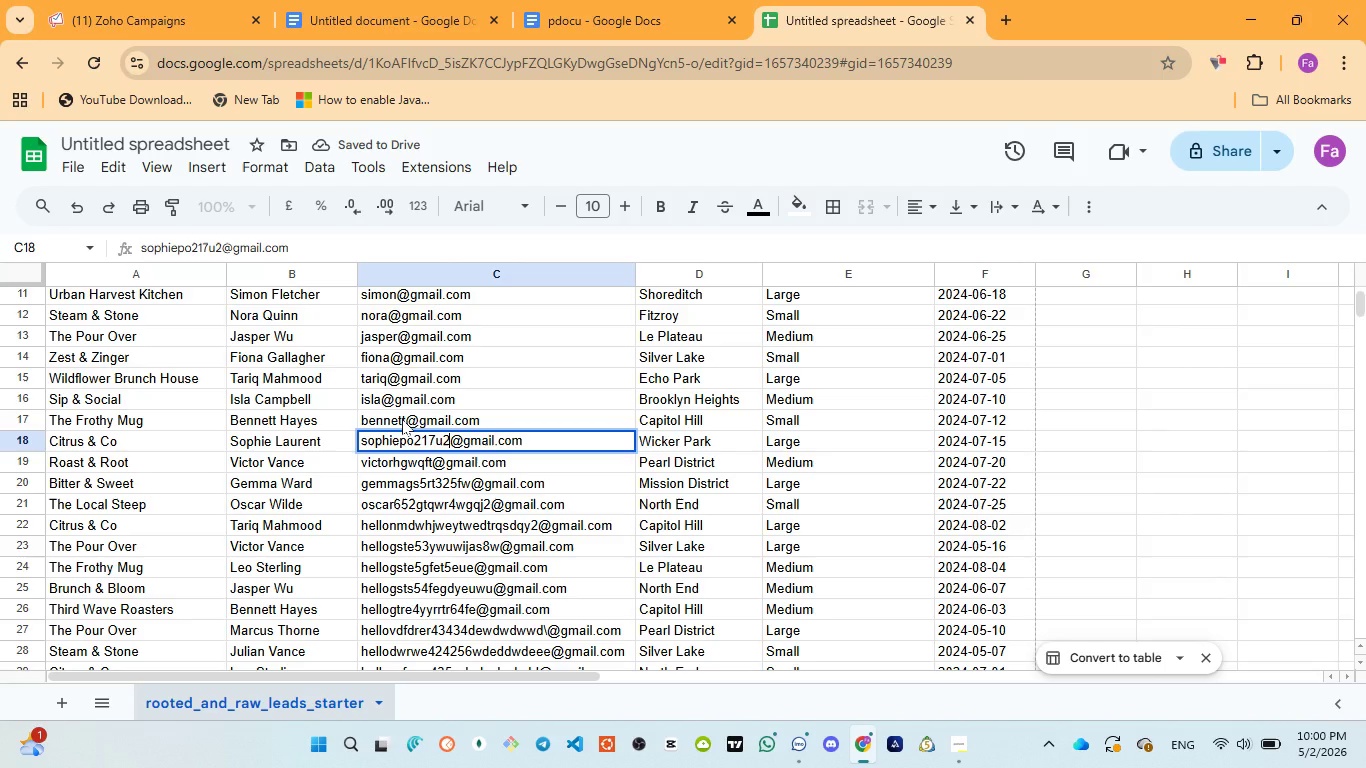 
double_click([402, 419])
 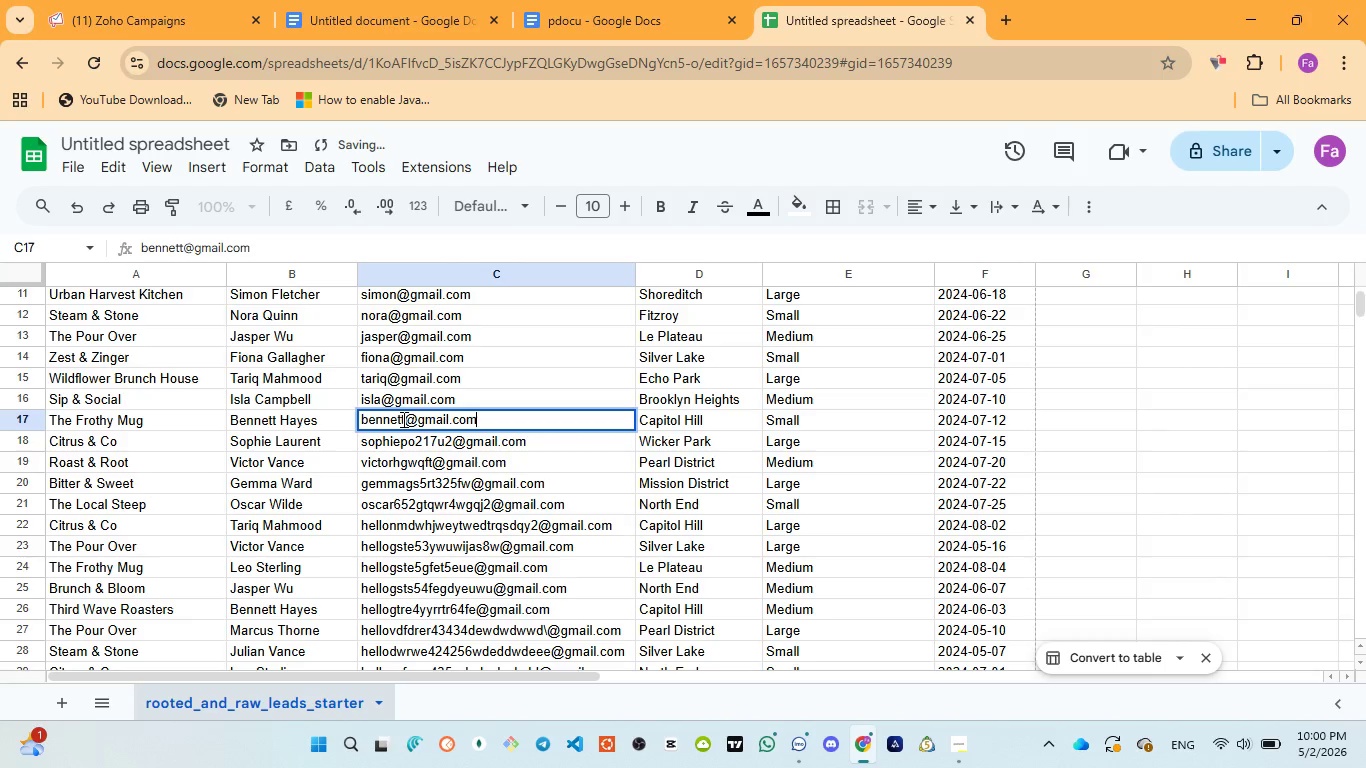 
left_click([402, 419])
 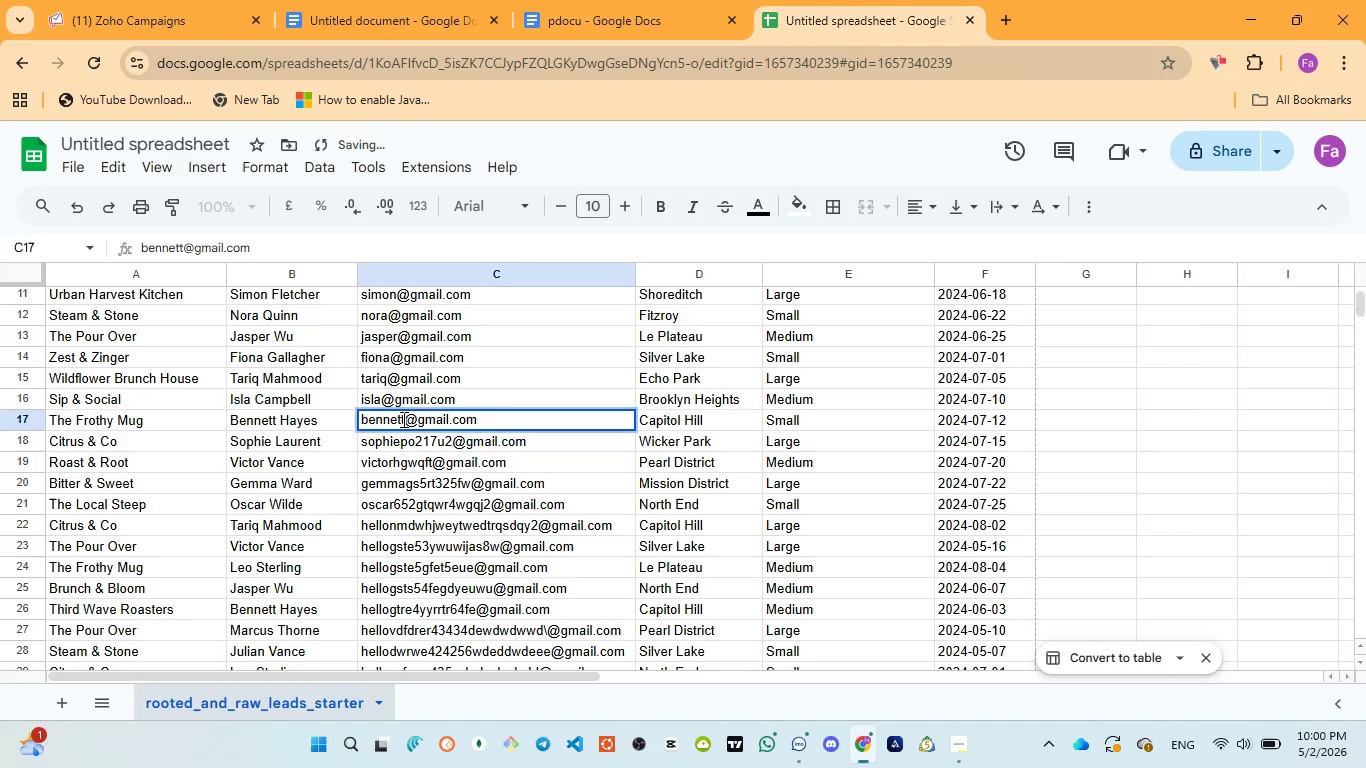 
type(js832)
 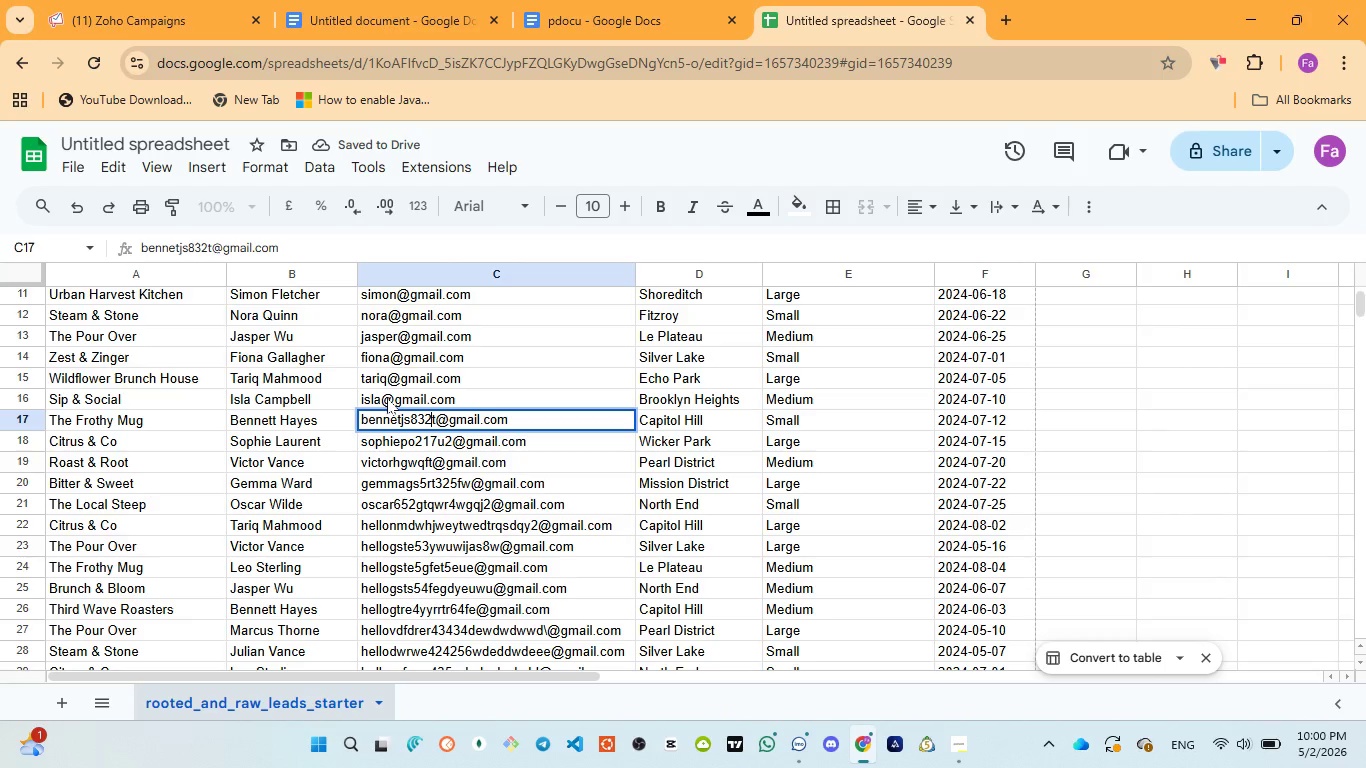 
double_click([387, 398])
 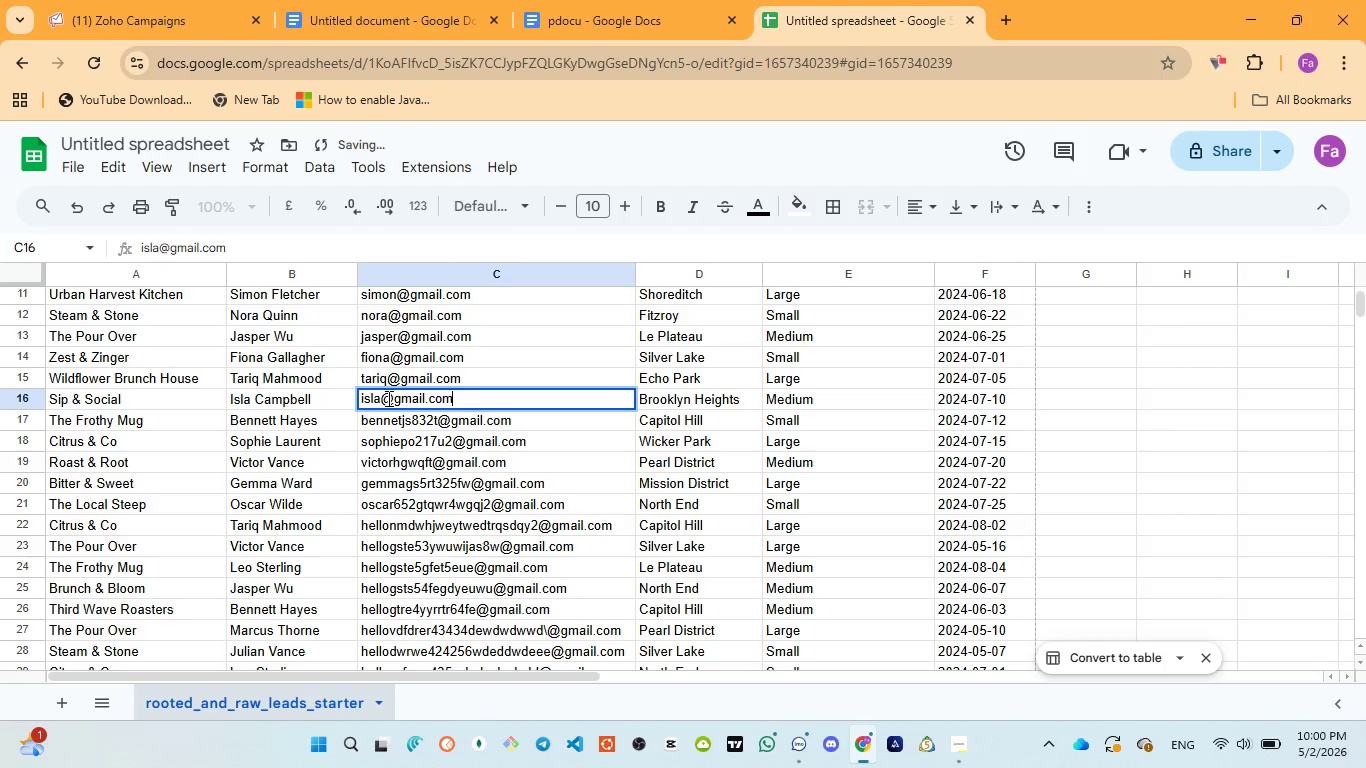 
left_click([387, 398])
 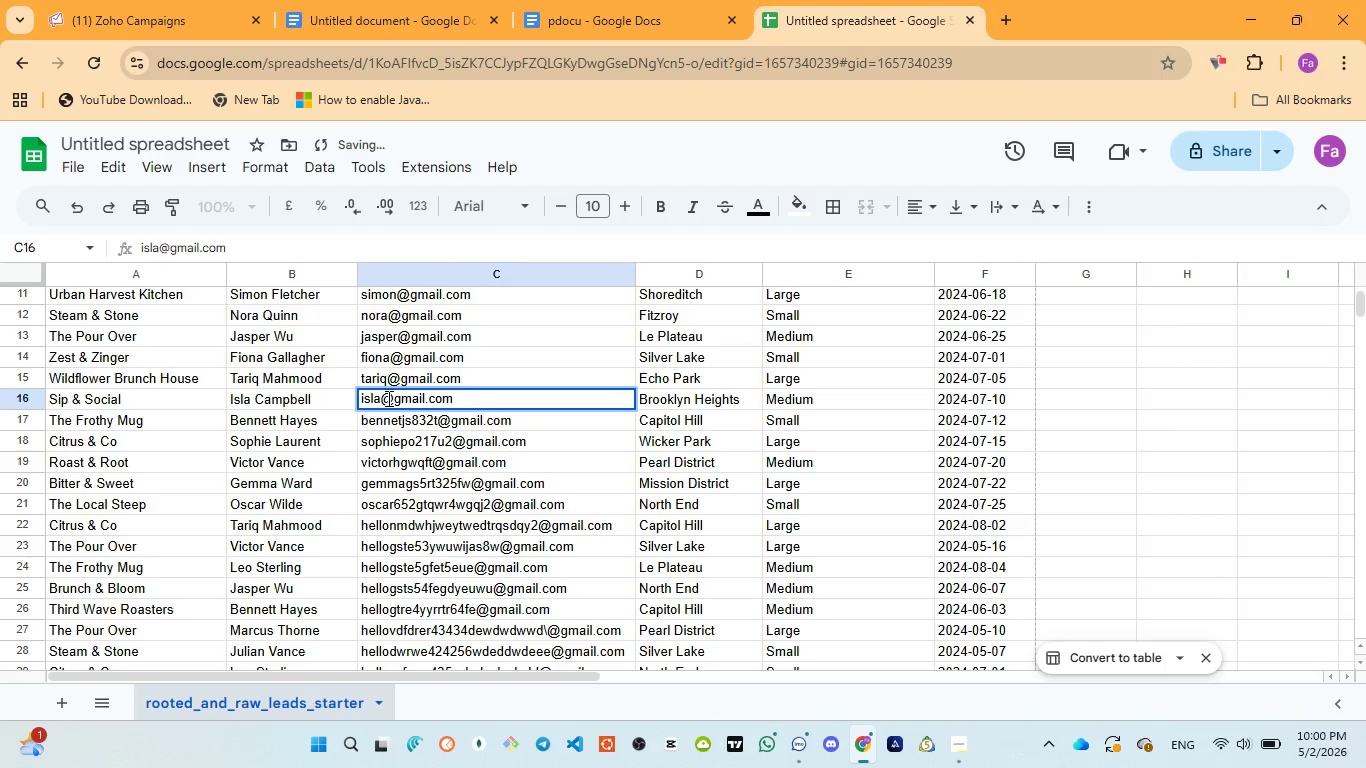 
type(67ierwe)
 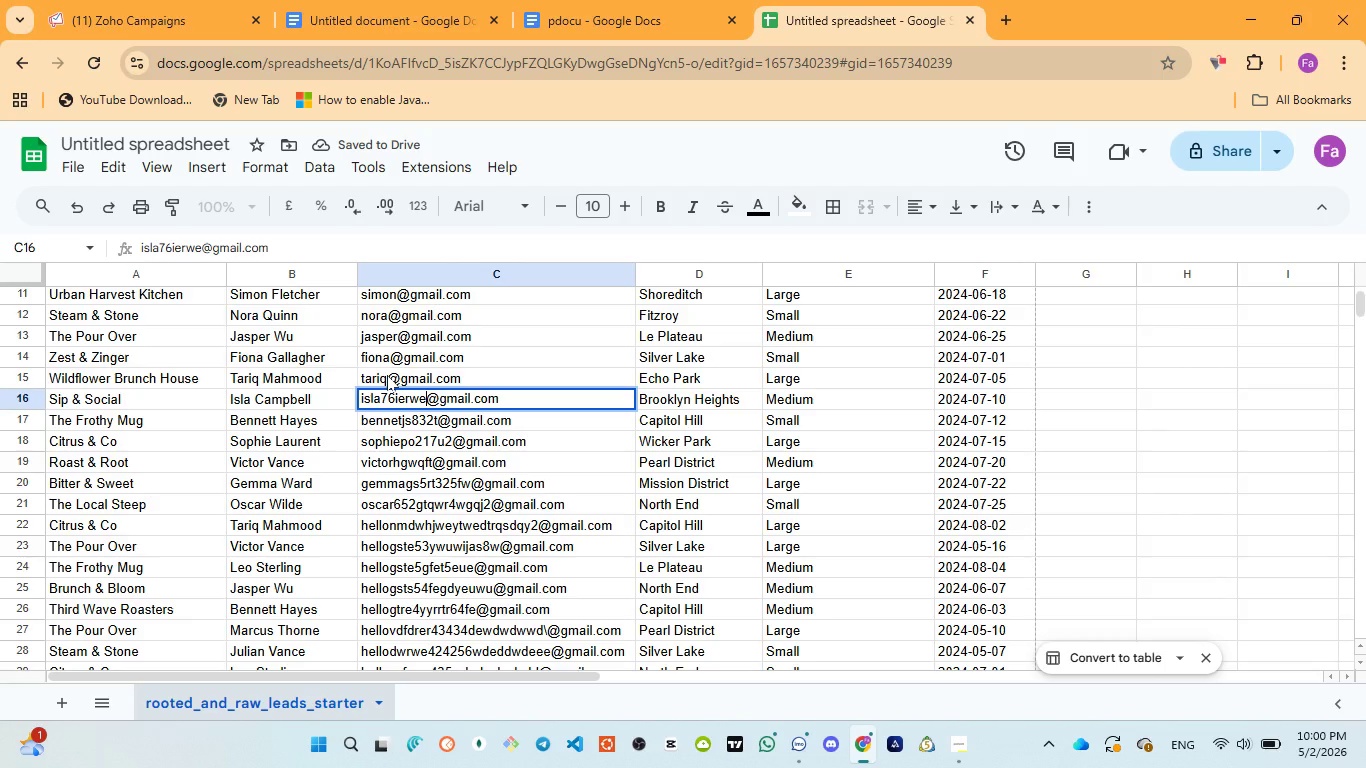 
double_click([387, 375])
 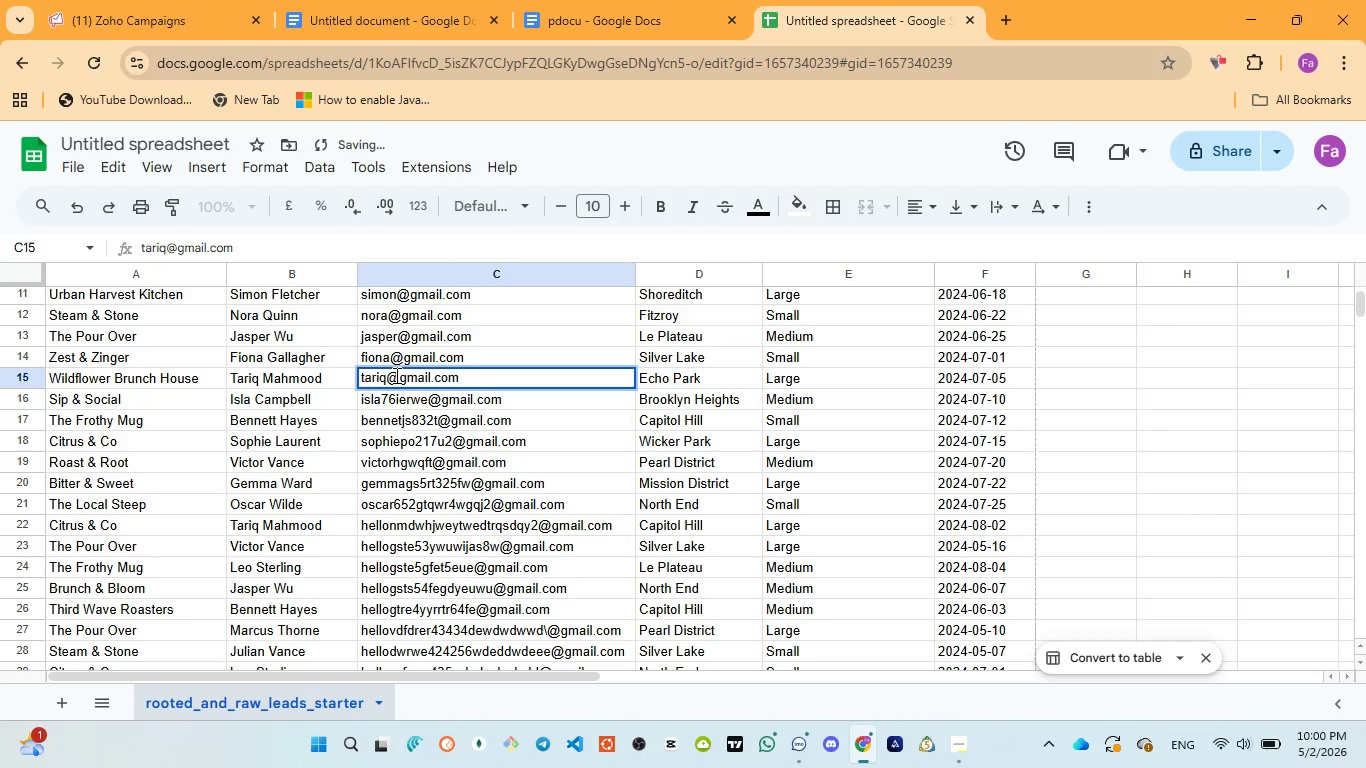 
left_click([395, 375])
 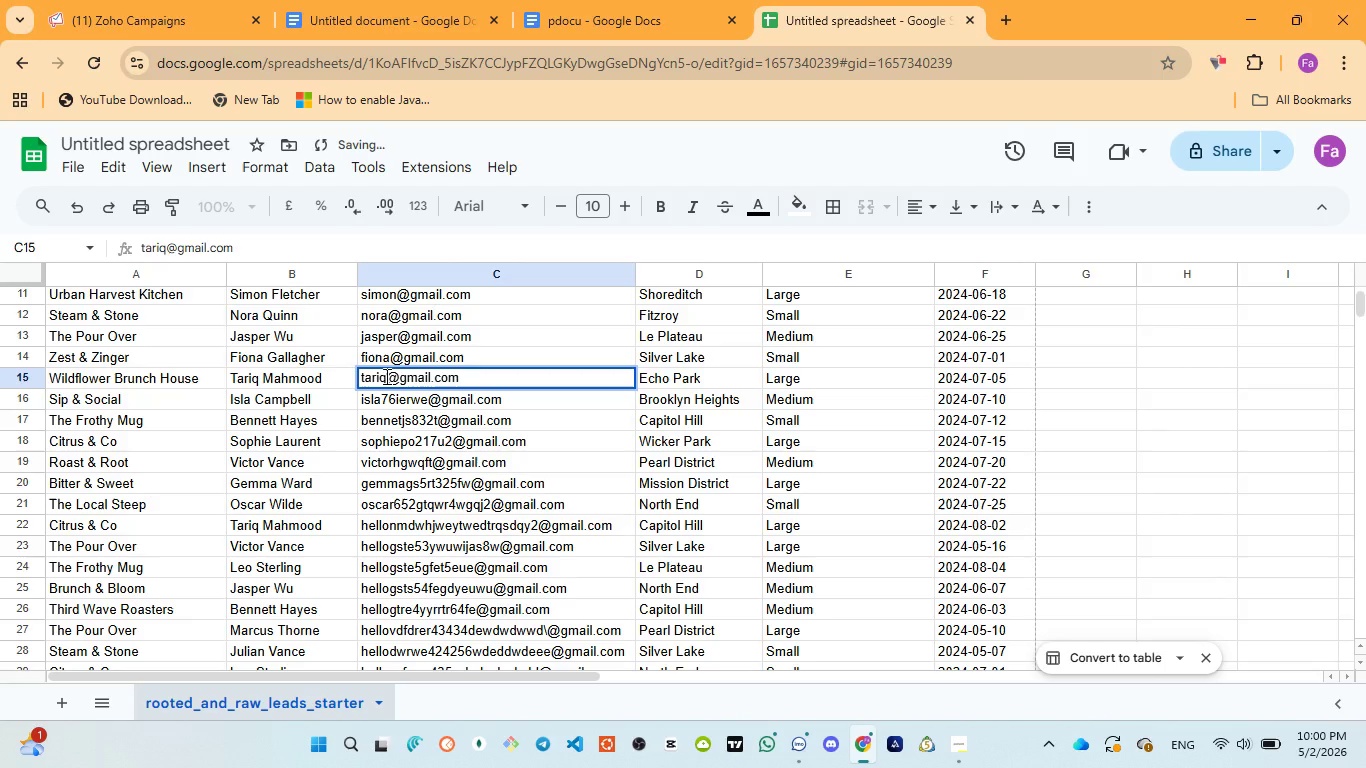 
left_click([385, 376])
 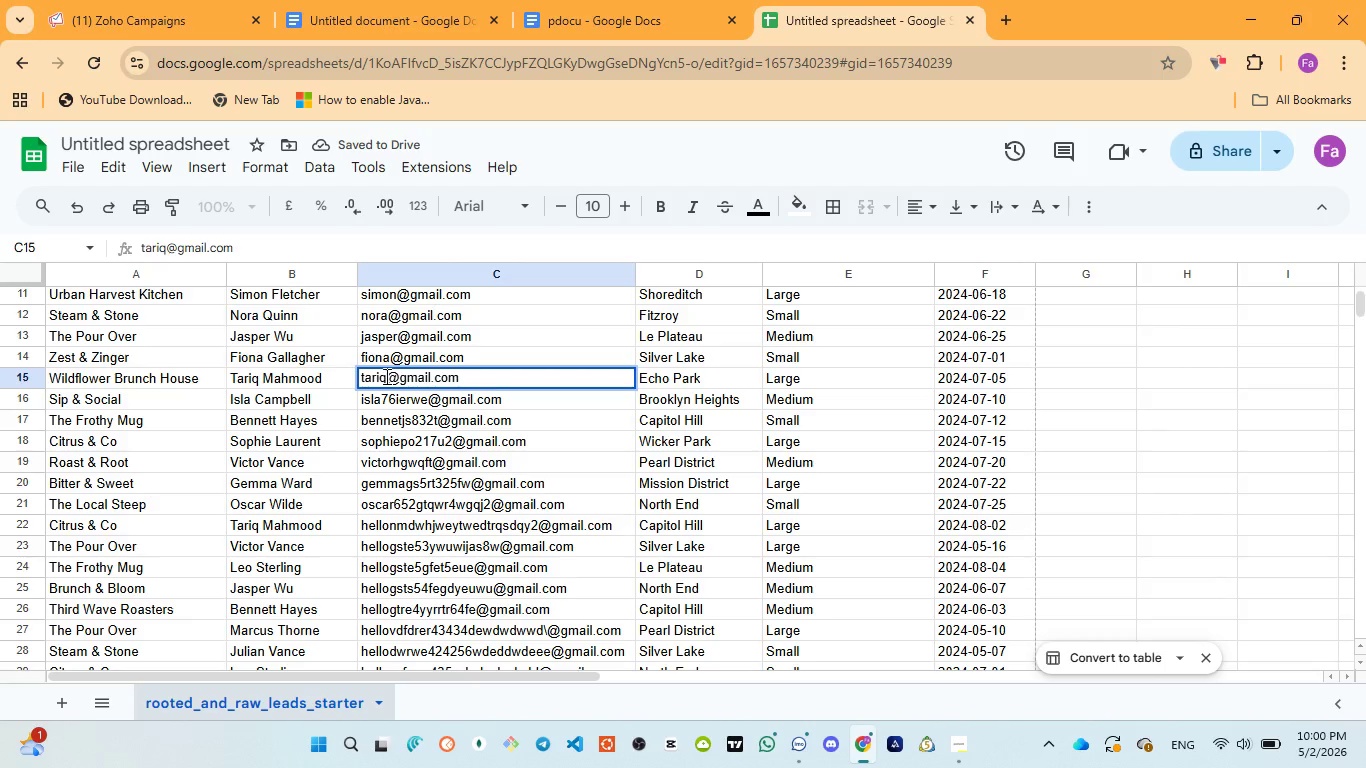 
type(ghsd562bwe)
 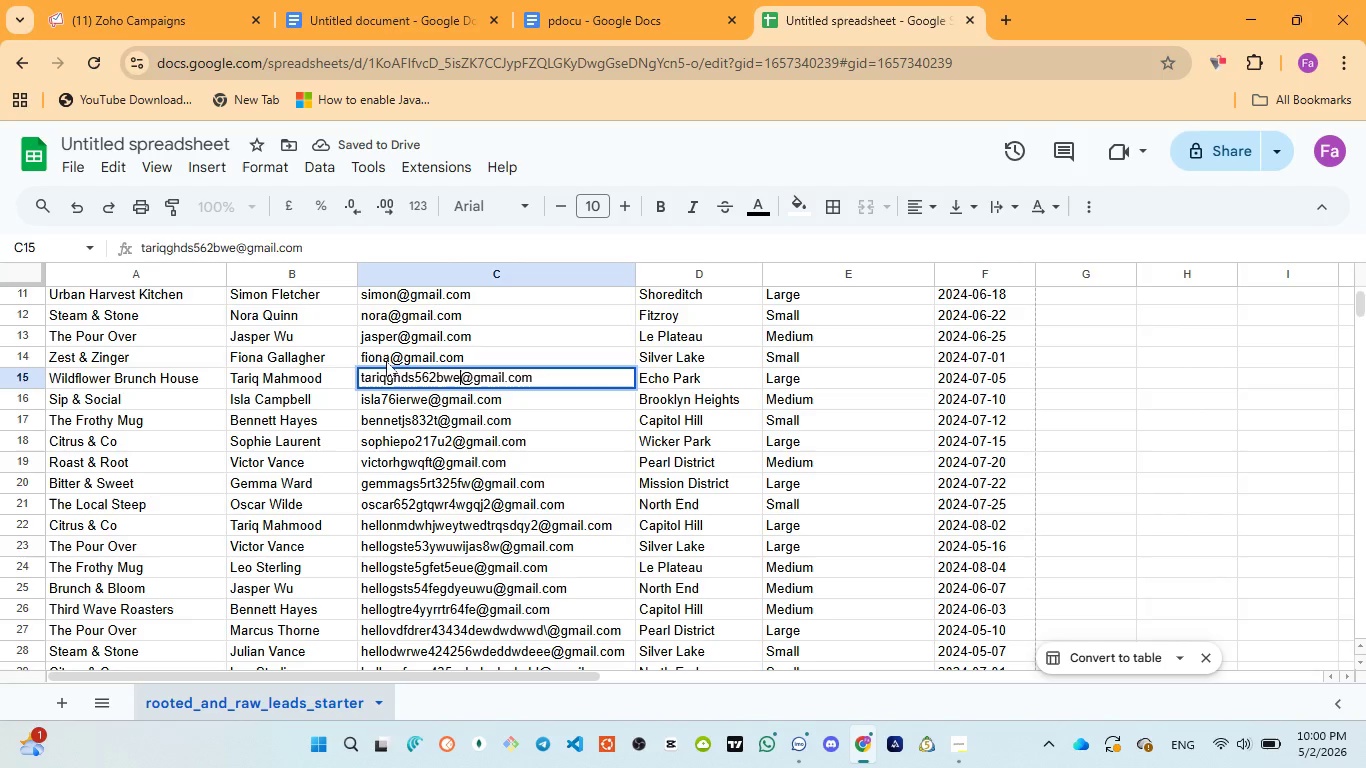 
double_click([386, 361])
 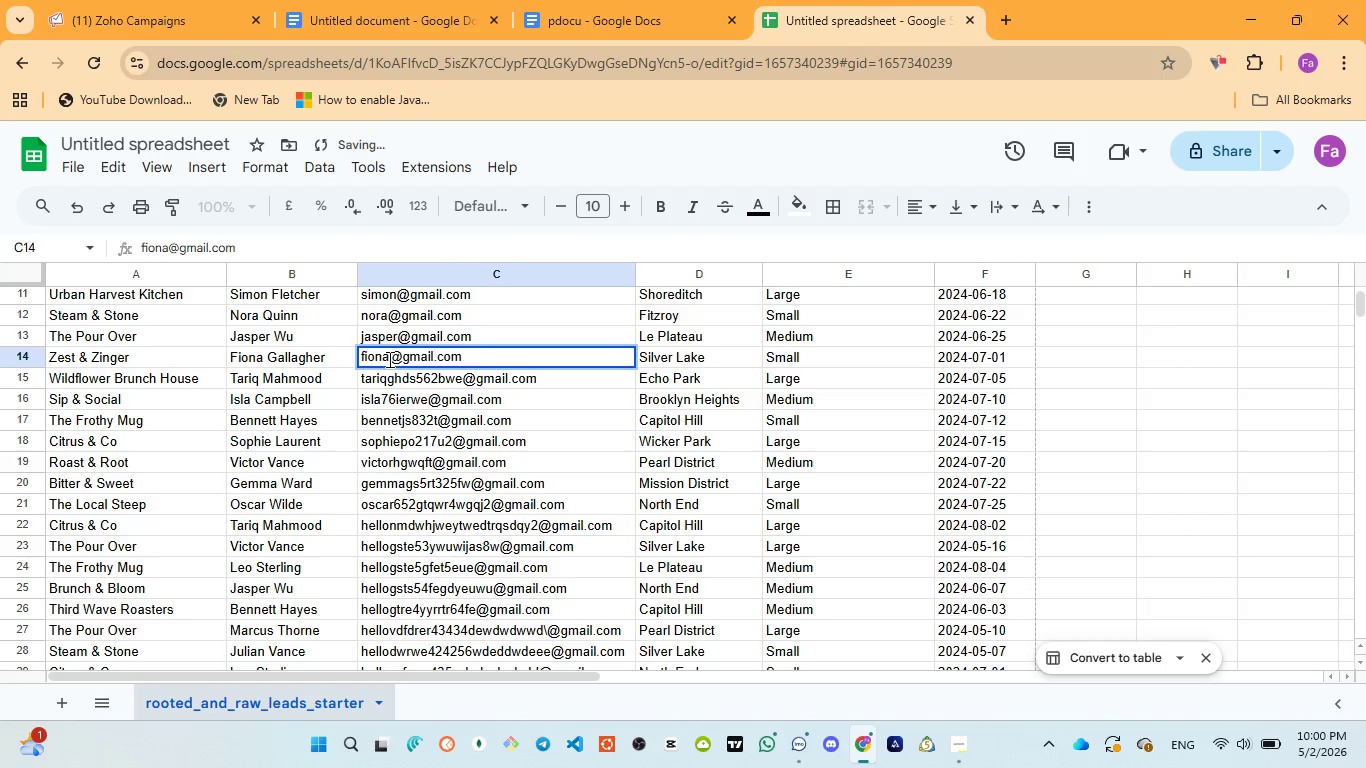 
left_click([388, 359])
 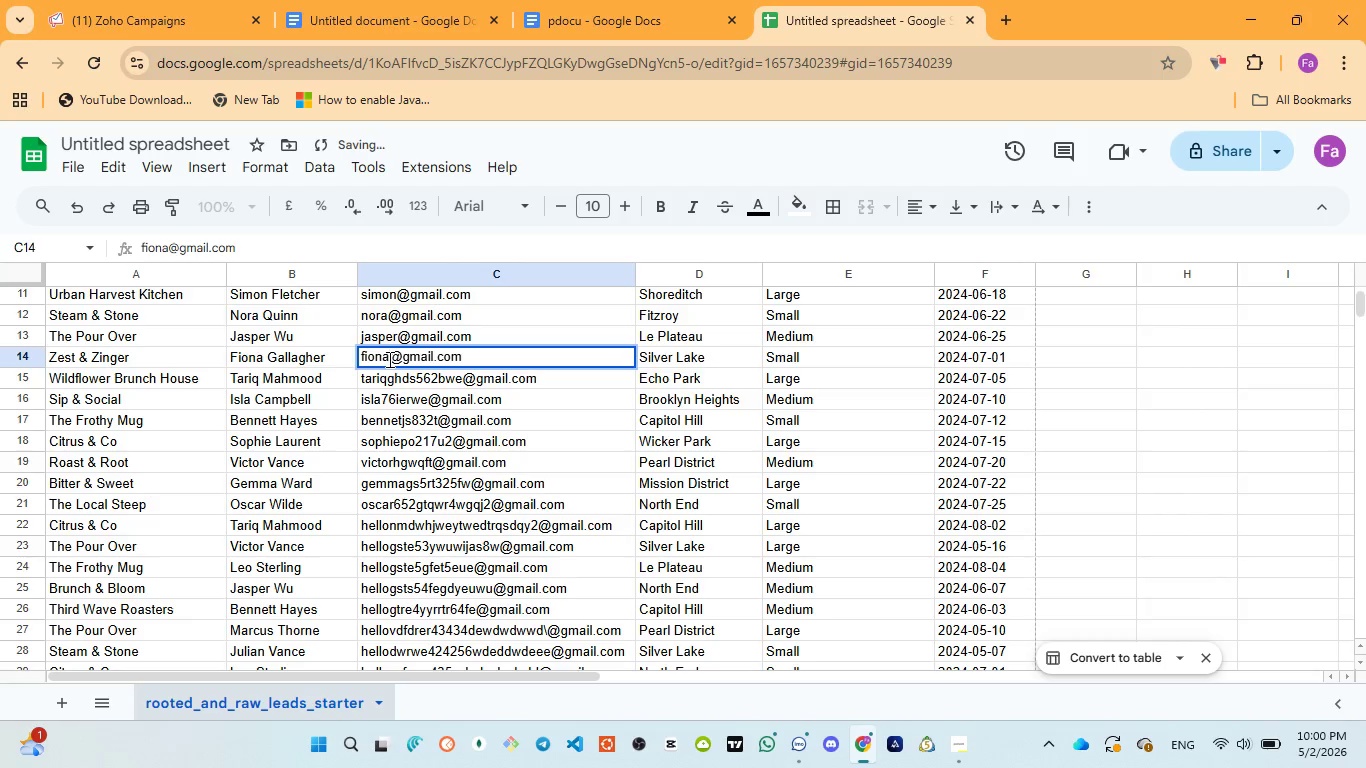 
type(nbhsw67t23hgwbh)
 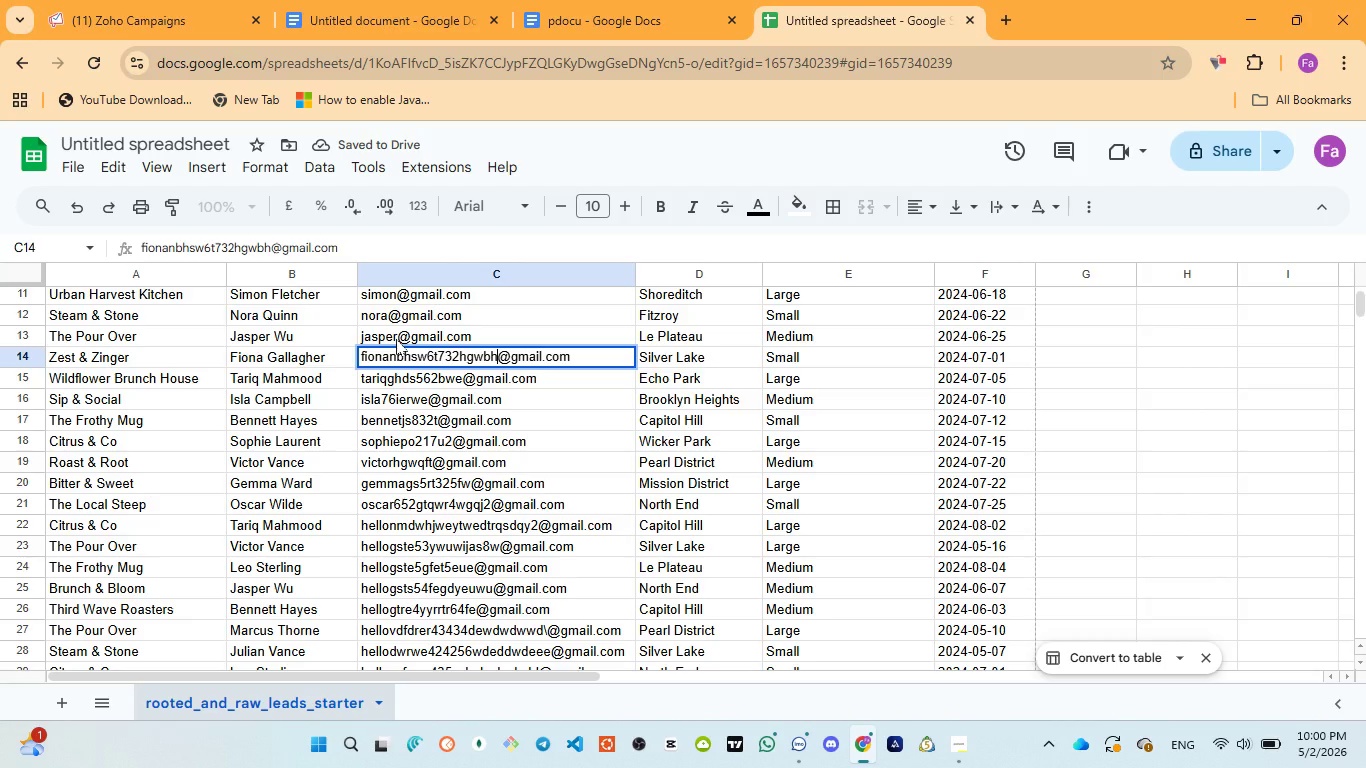 
double_click([396, 339])
 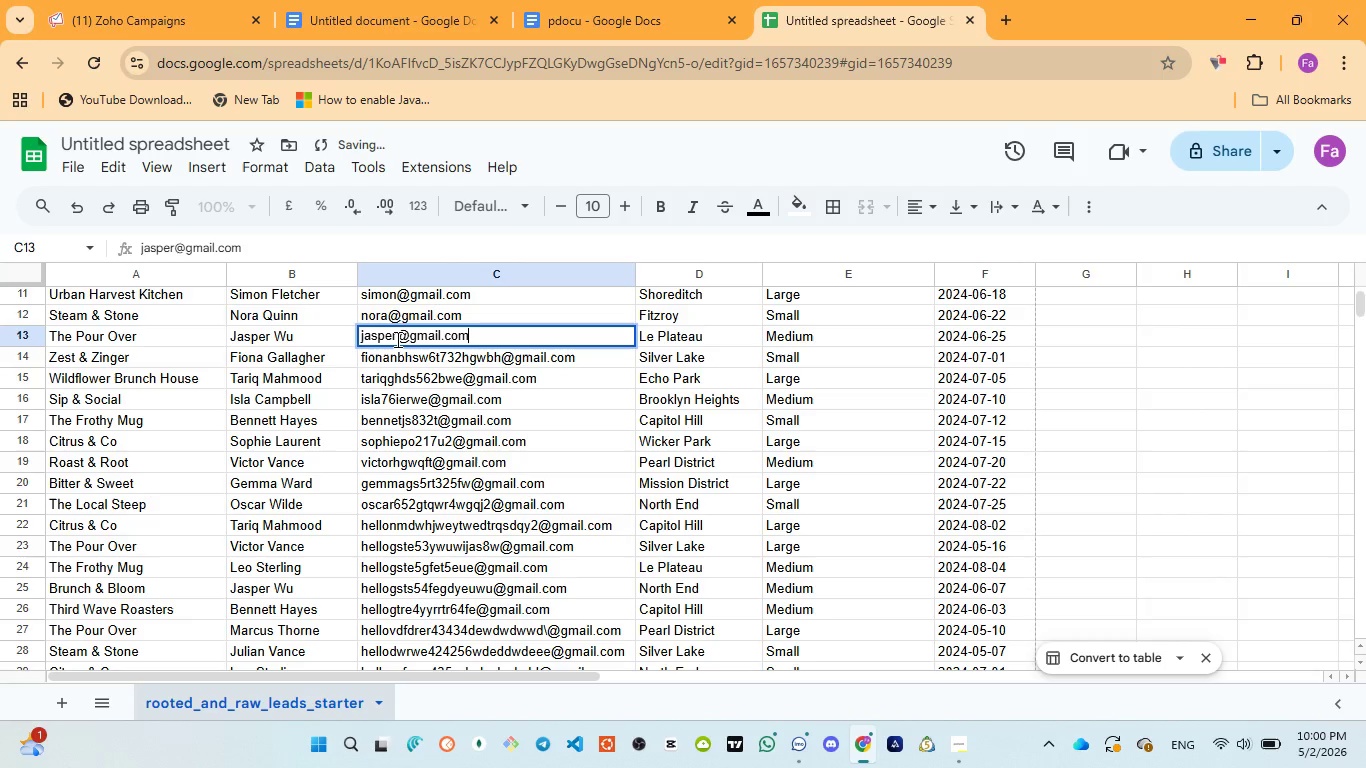 
left_click([396, 339])
 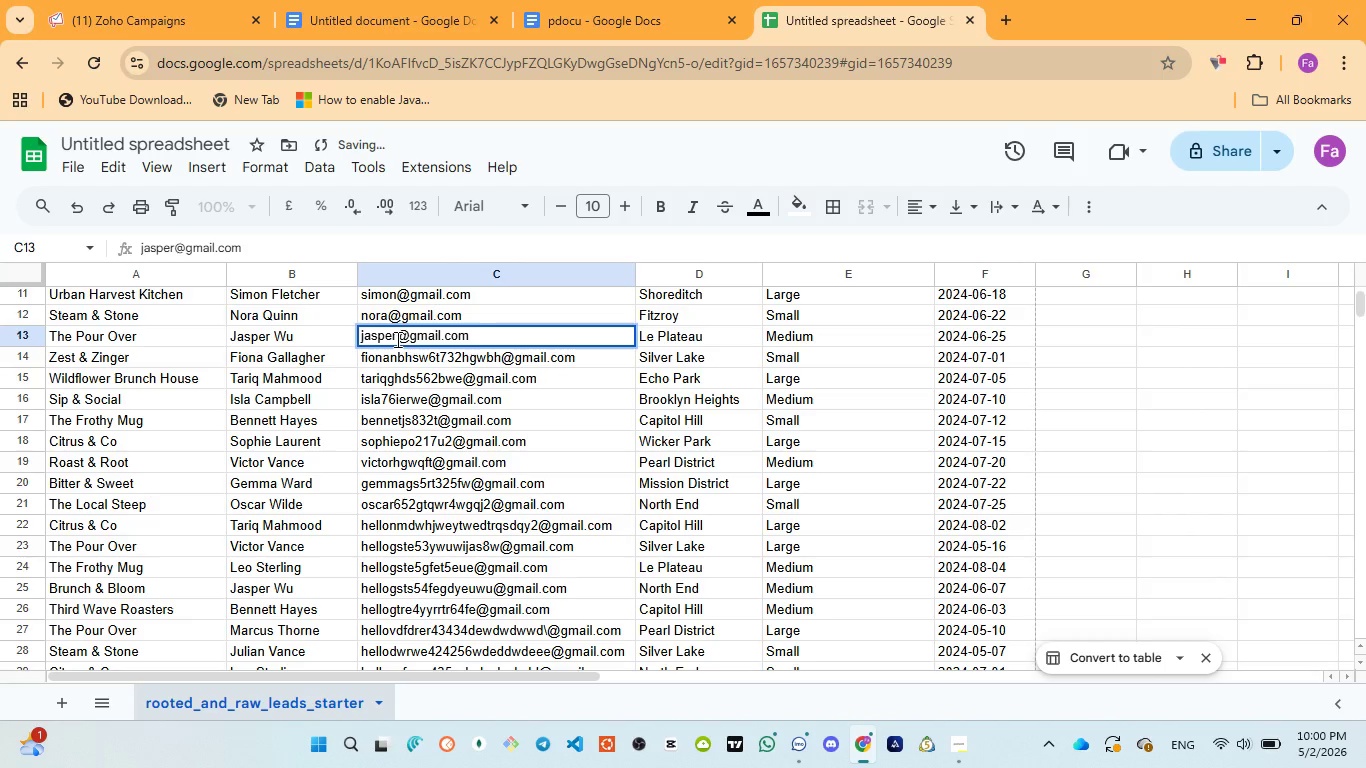 
type(hgas672ghwq)
 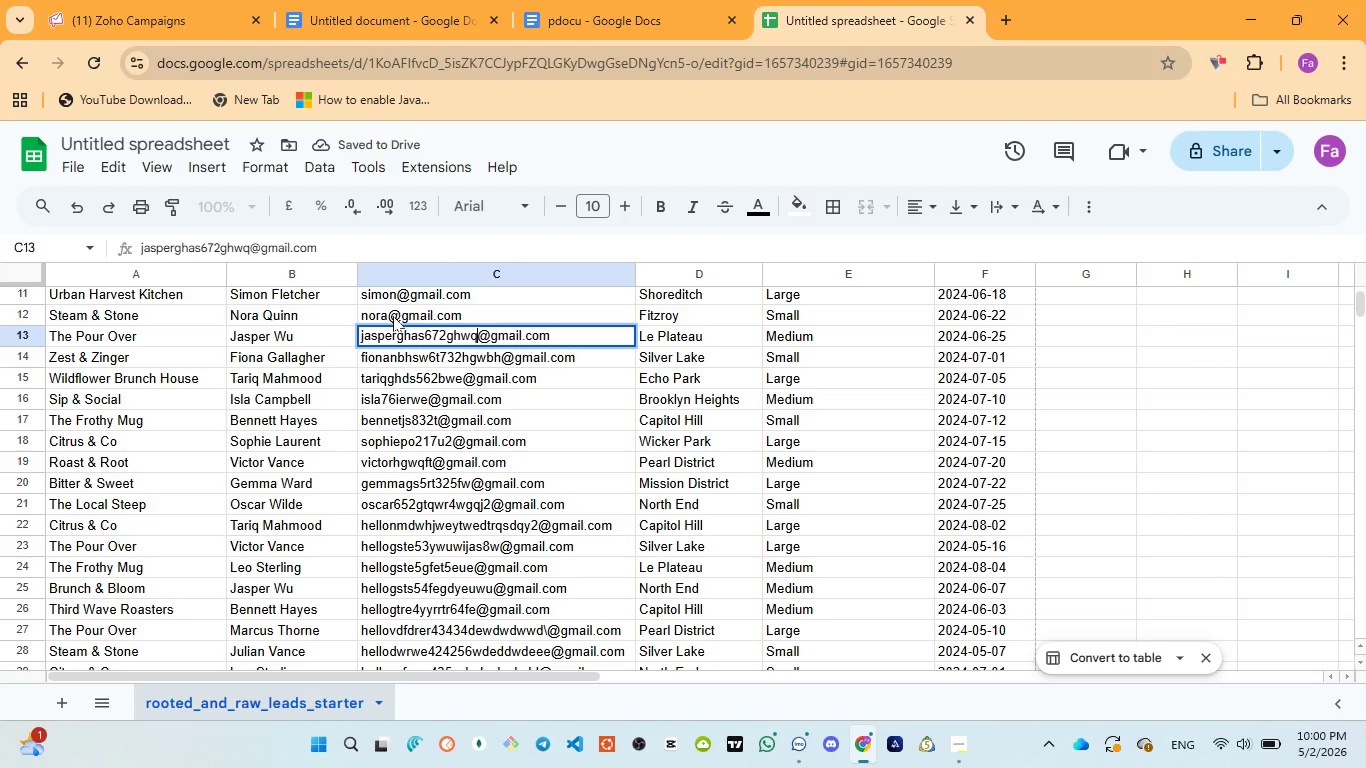 
double_click([393, 316])
 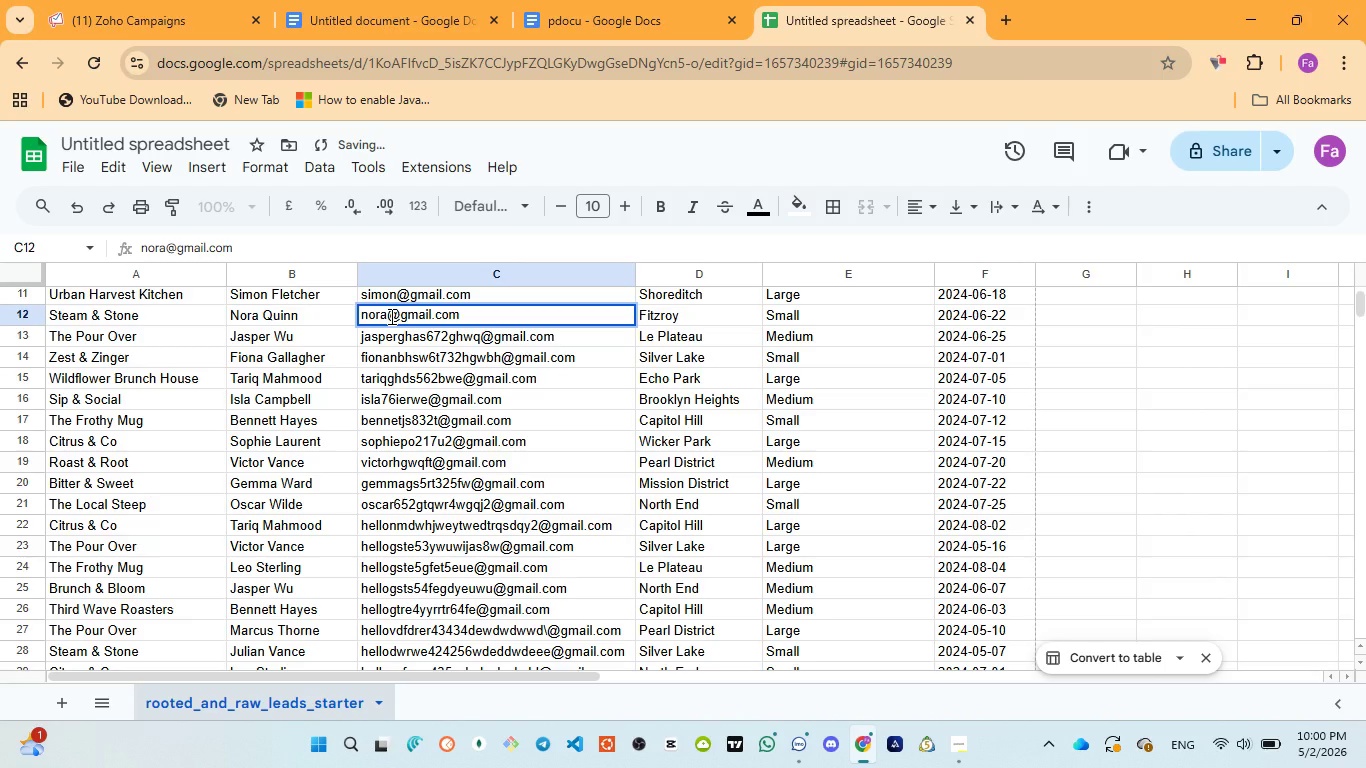 
left_click([390, 316])
 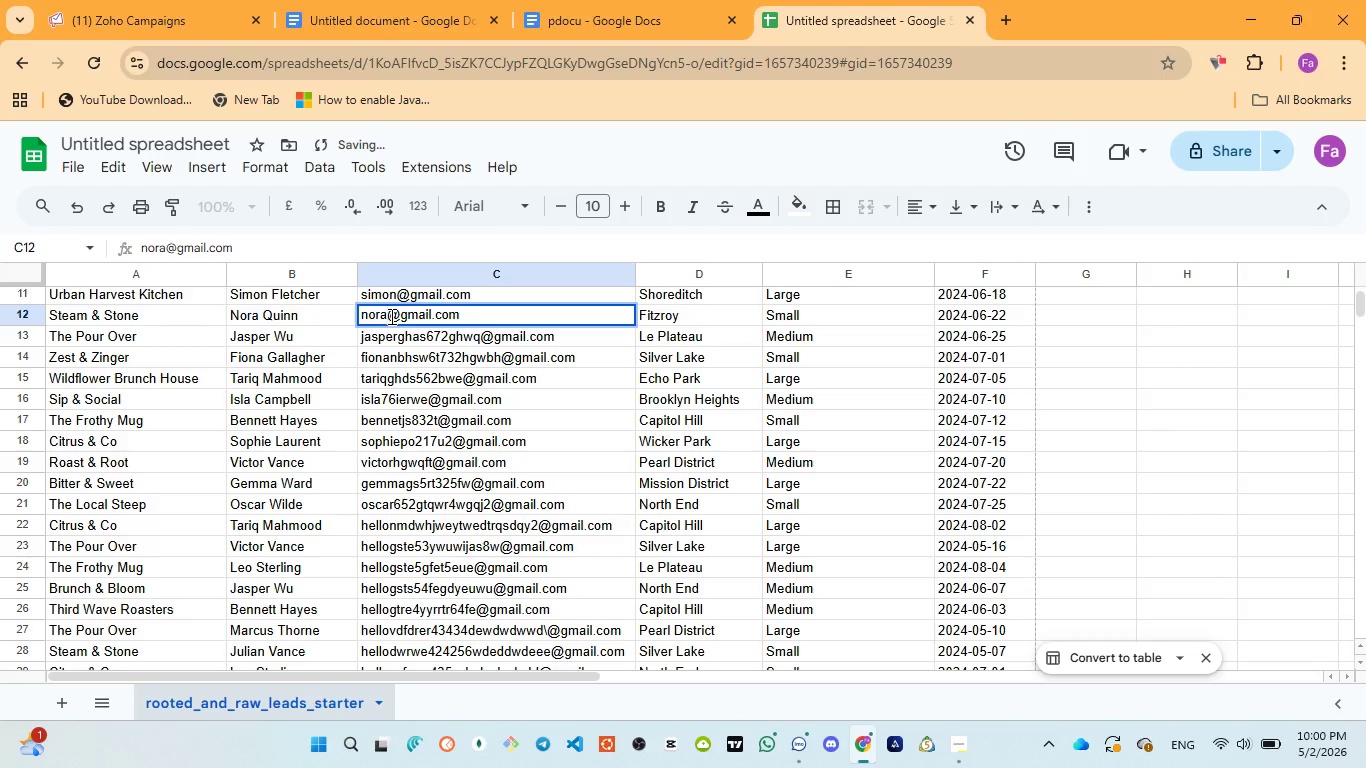 
type(bhytqw5623ghqw)
 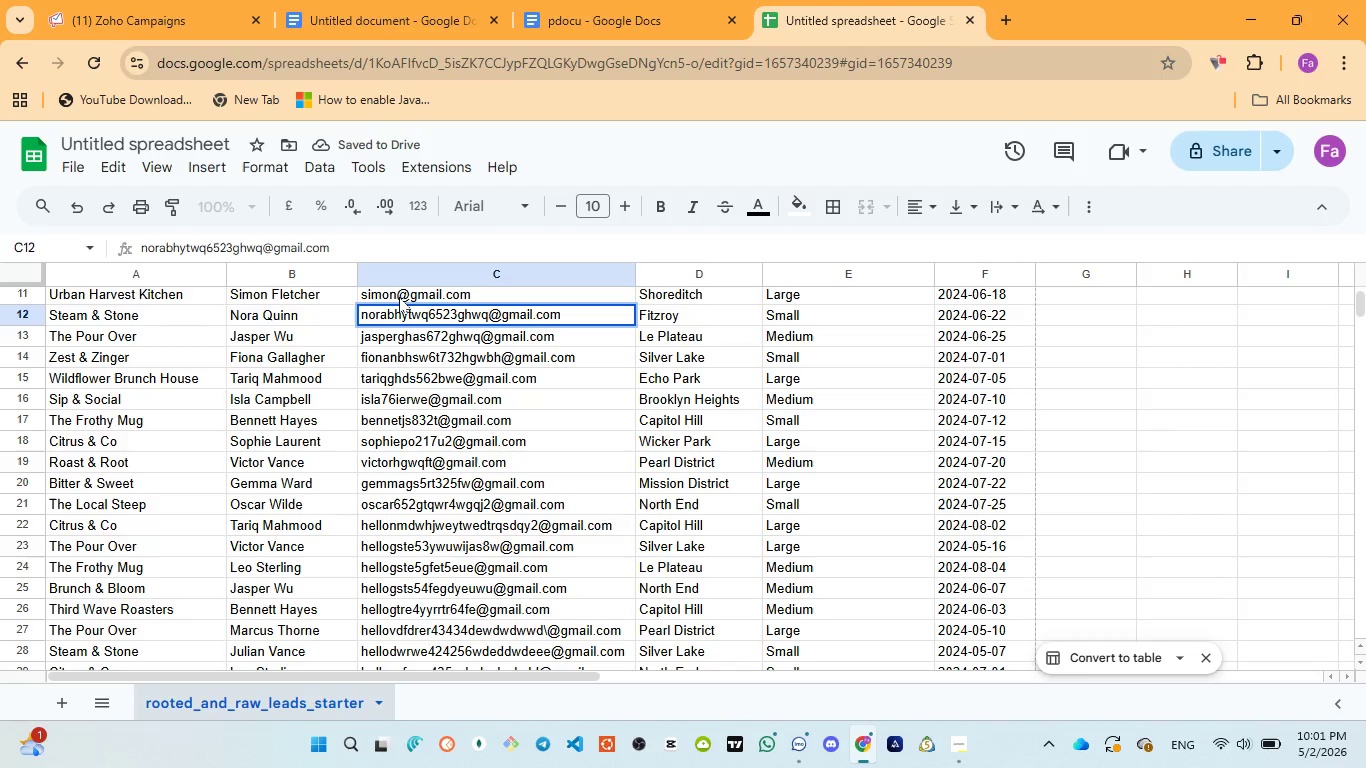 
double_click([399, 297])
 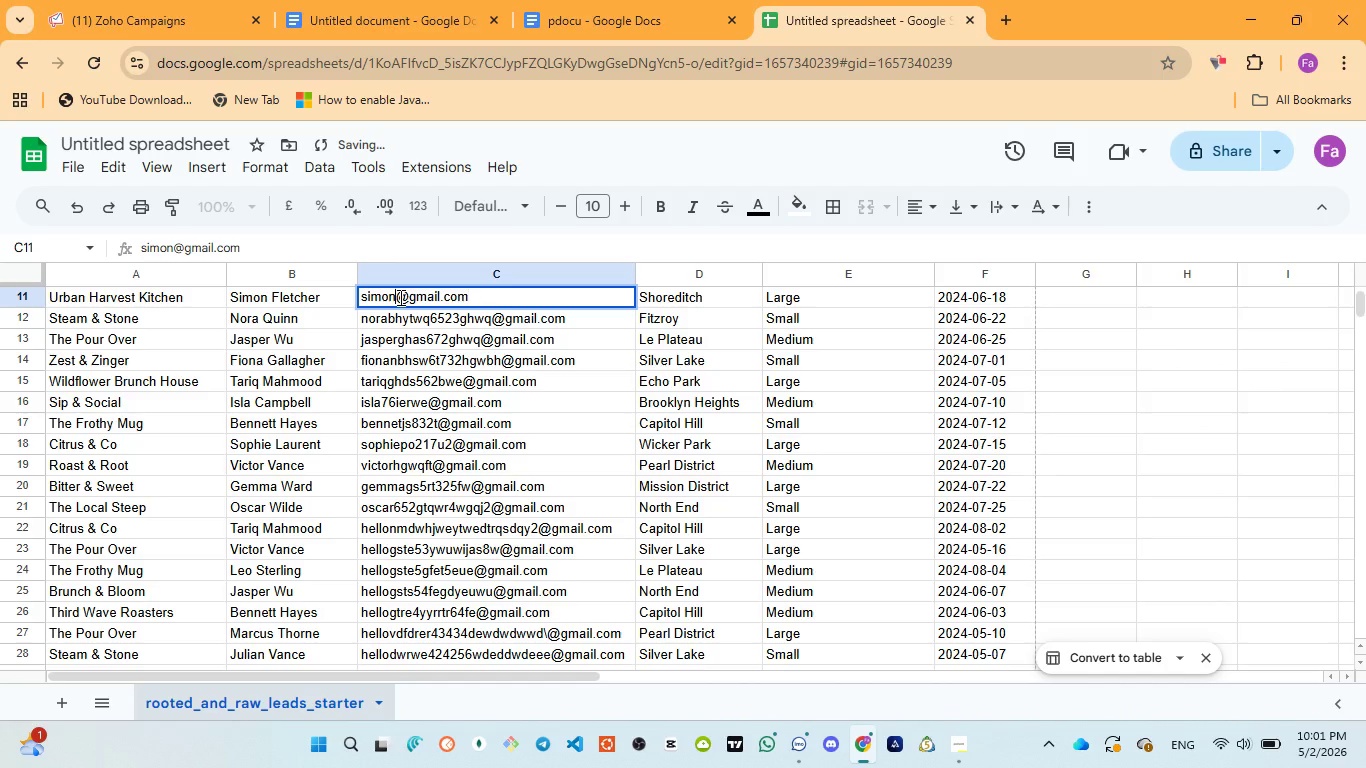 
left_click([399, 297])
 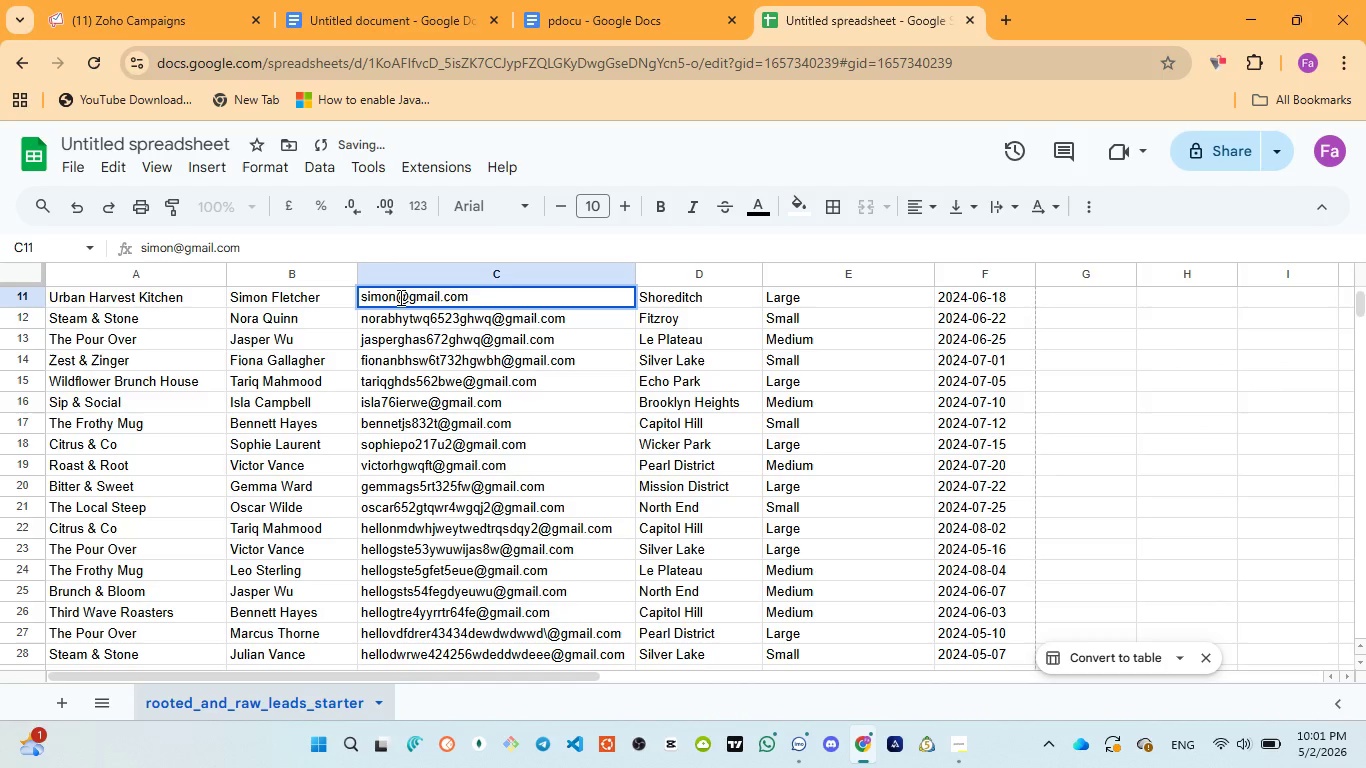 
type(hgbsa6523gqwhg)
 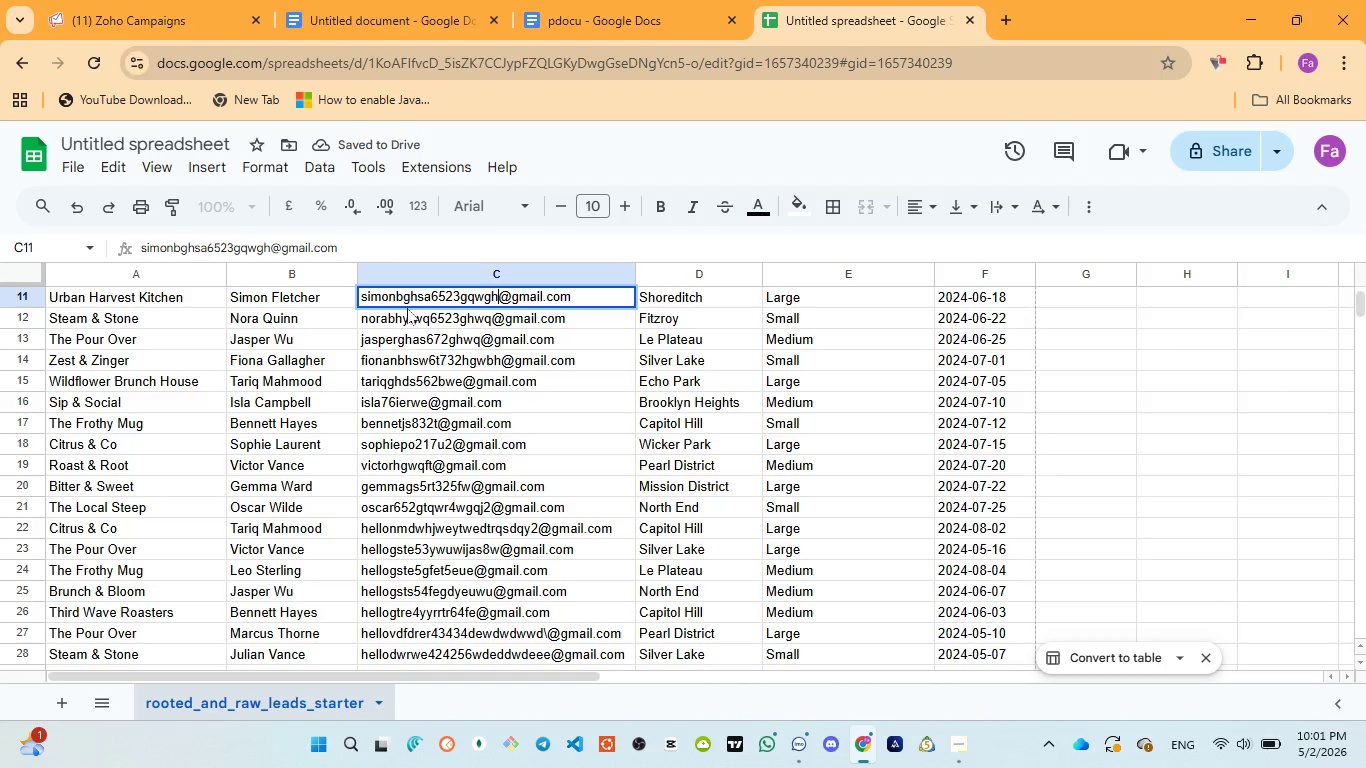 
left_click([417, 316])
 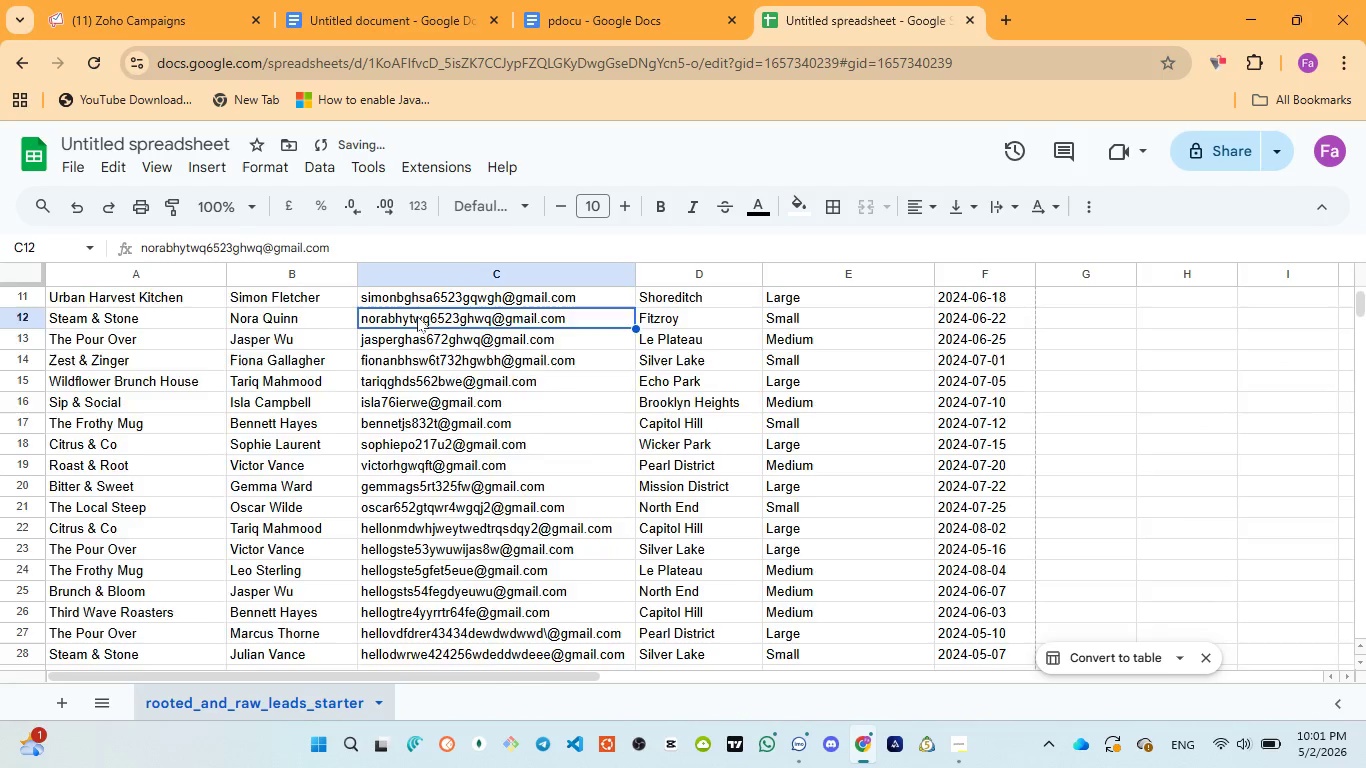 
scroll: coordinate [417, 316], scroll_direction: up, amount: 1.0
 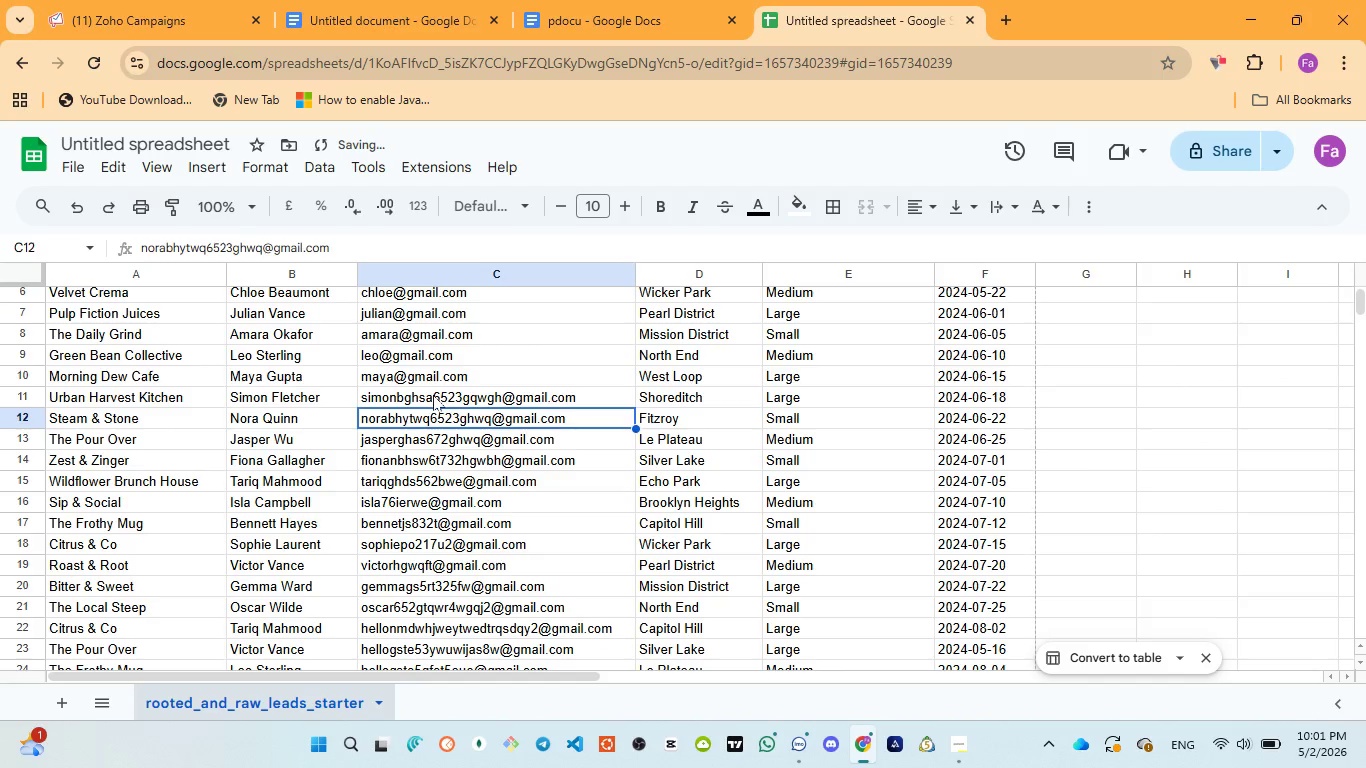 
left_click([433, 395])
 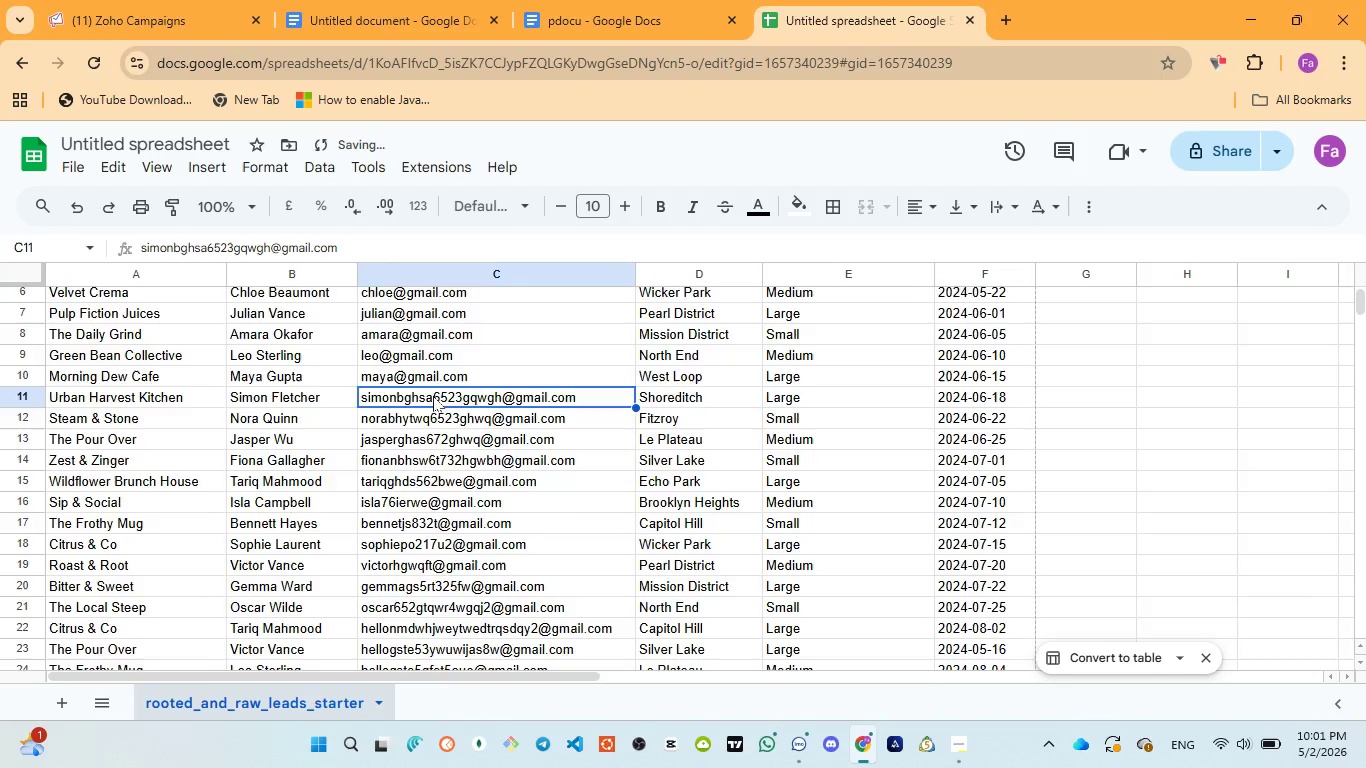 
scroll: coordinate [433, 396], scroll_direction: up, amount: 3.0
 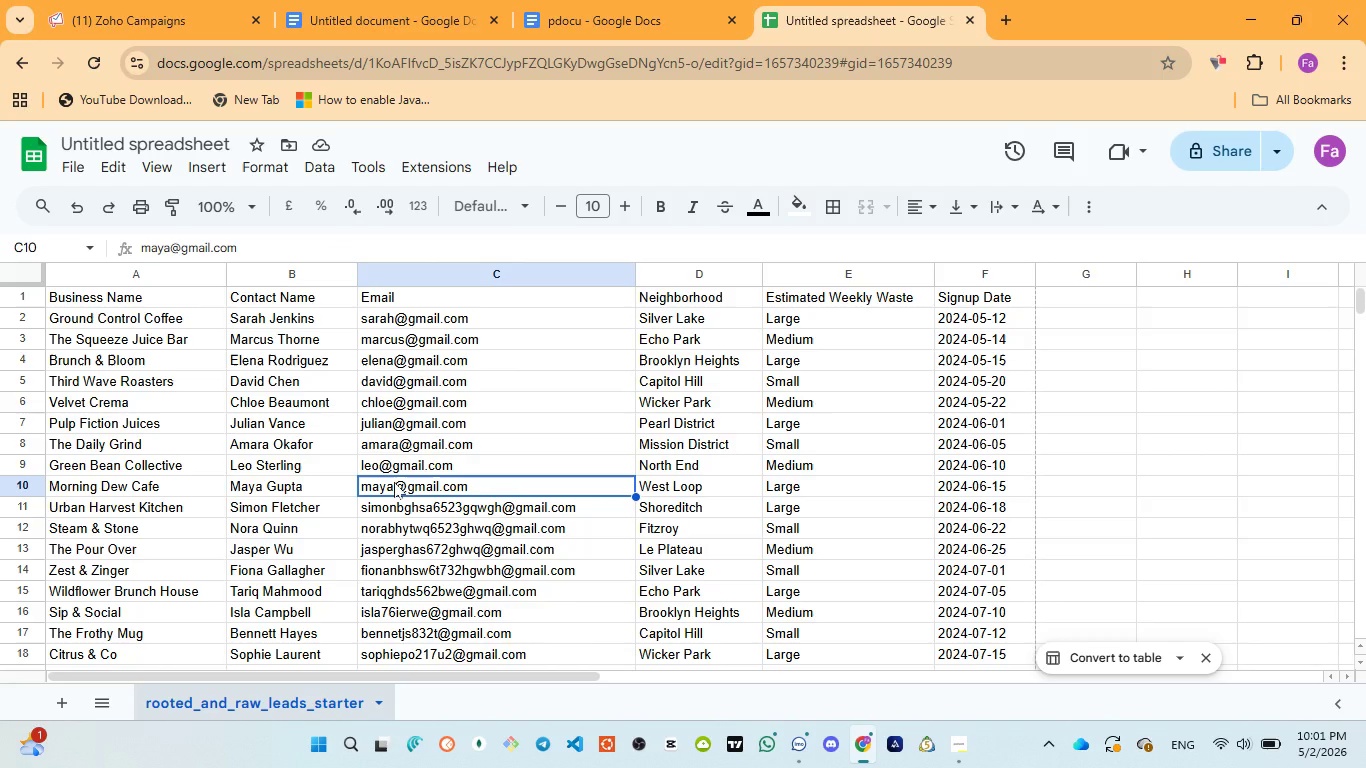 
double_click([394, 482])
 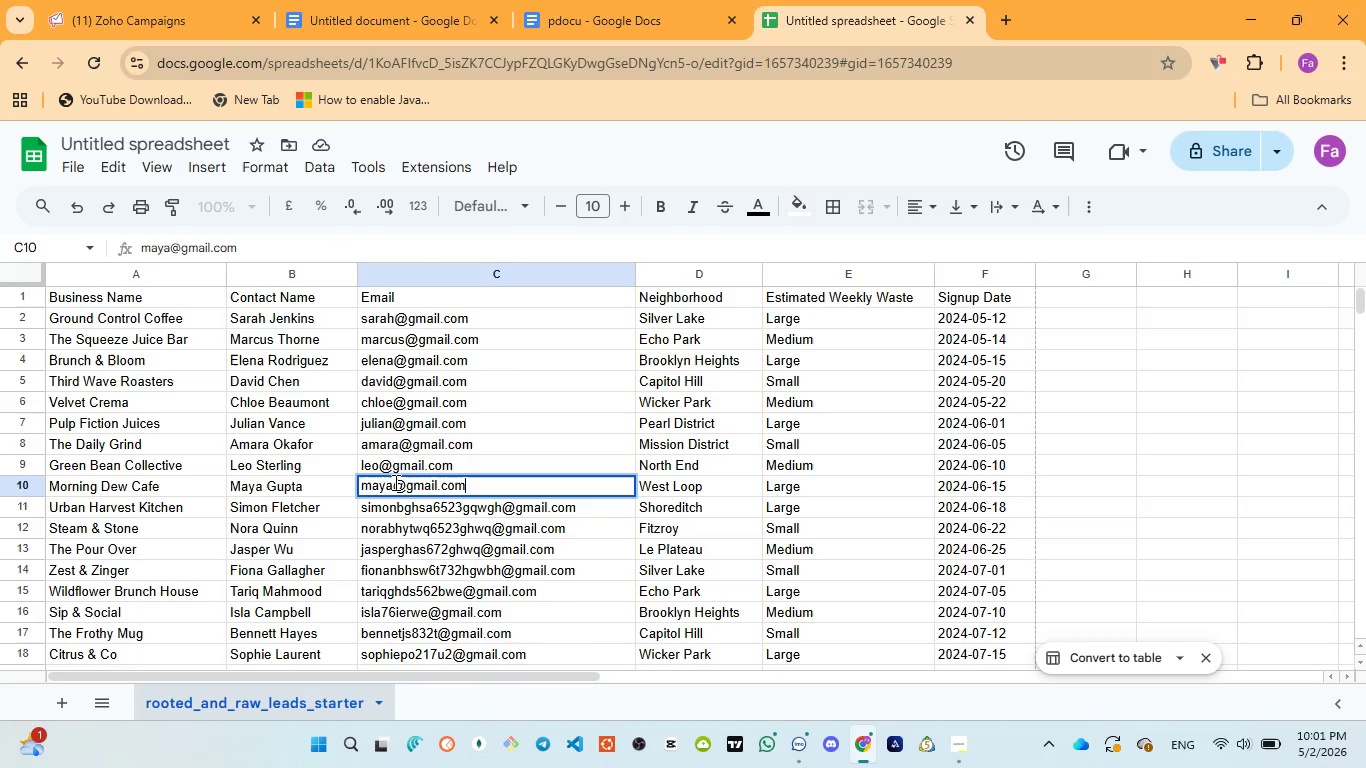 
left_click([394, 482])
 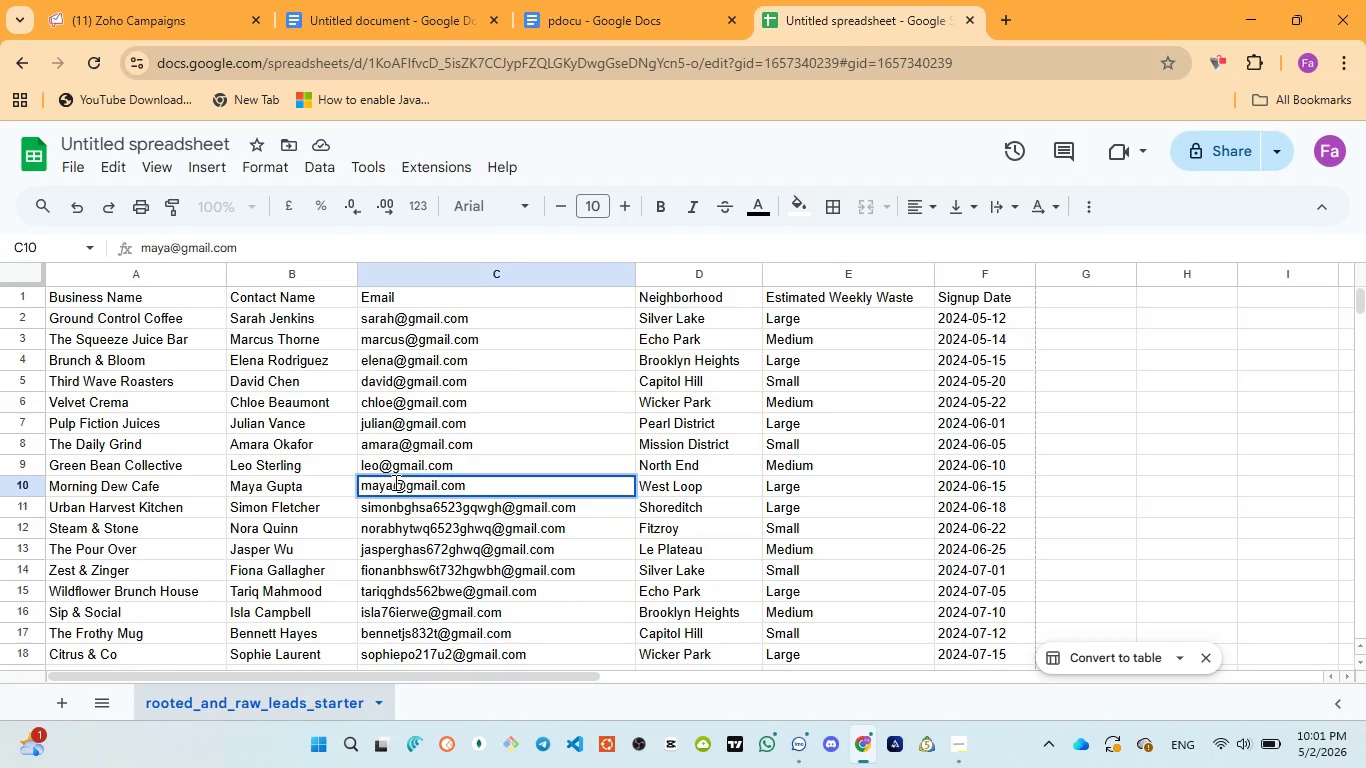 
type(ghsqiu21jq)
 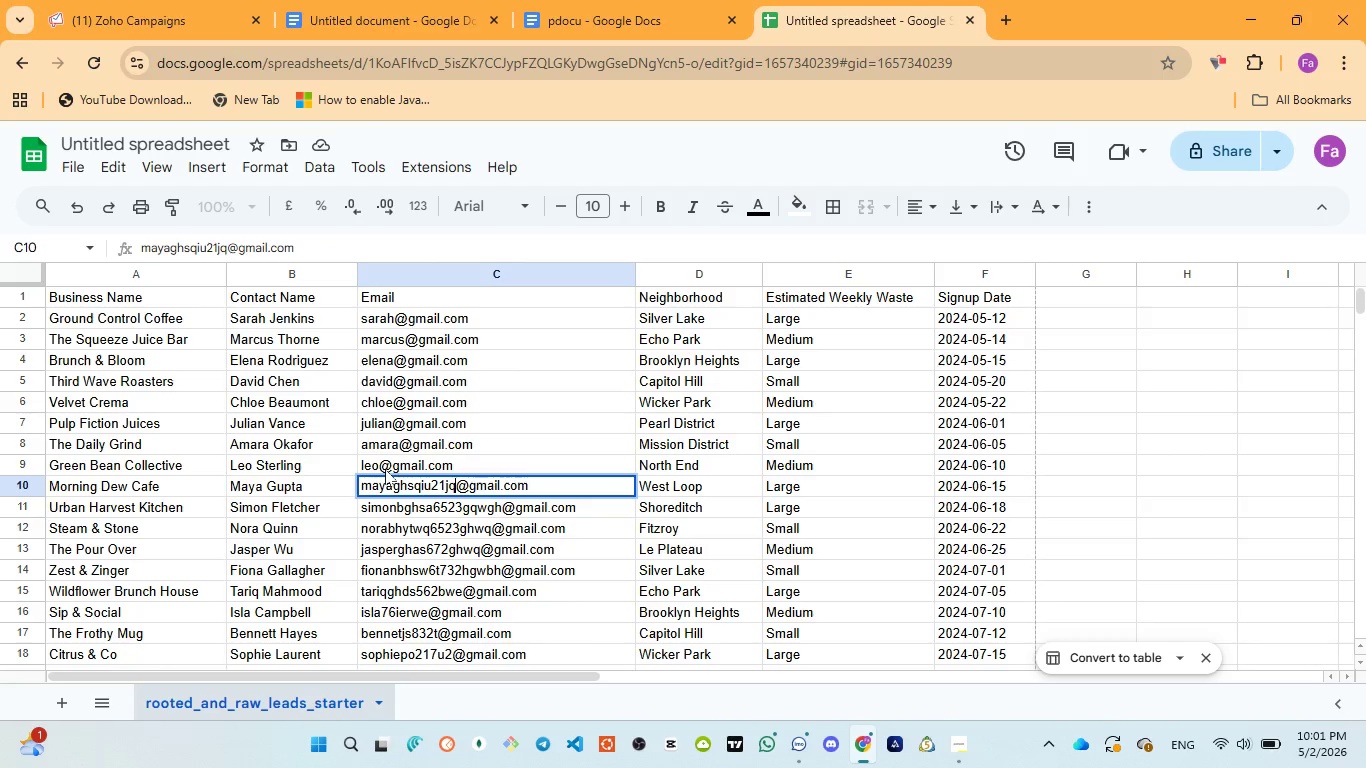 
double_click([385, 469])
 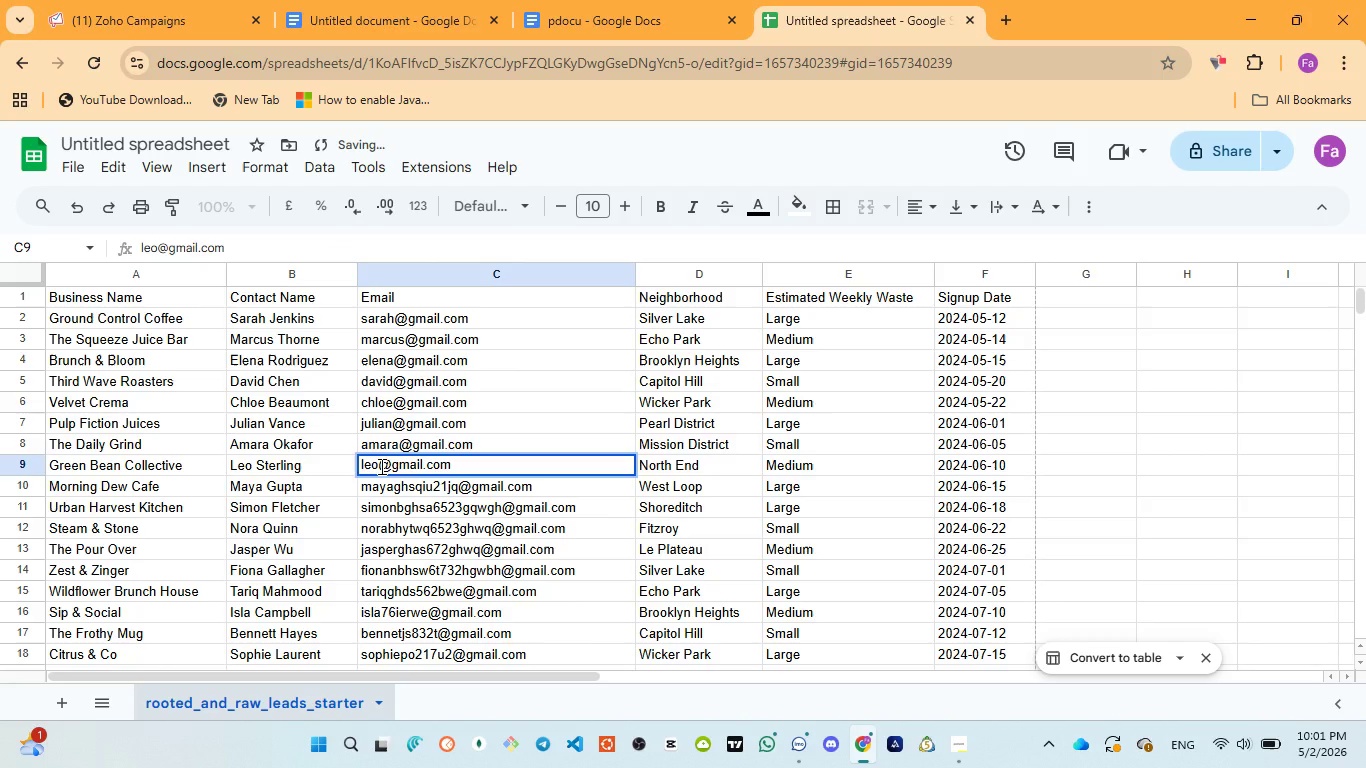 
left_click([380, 466])
 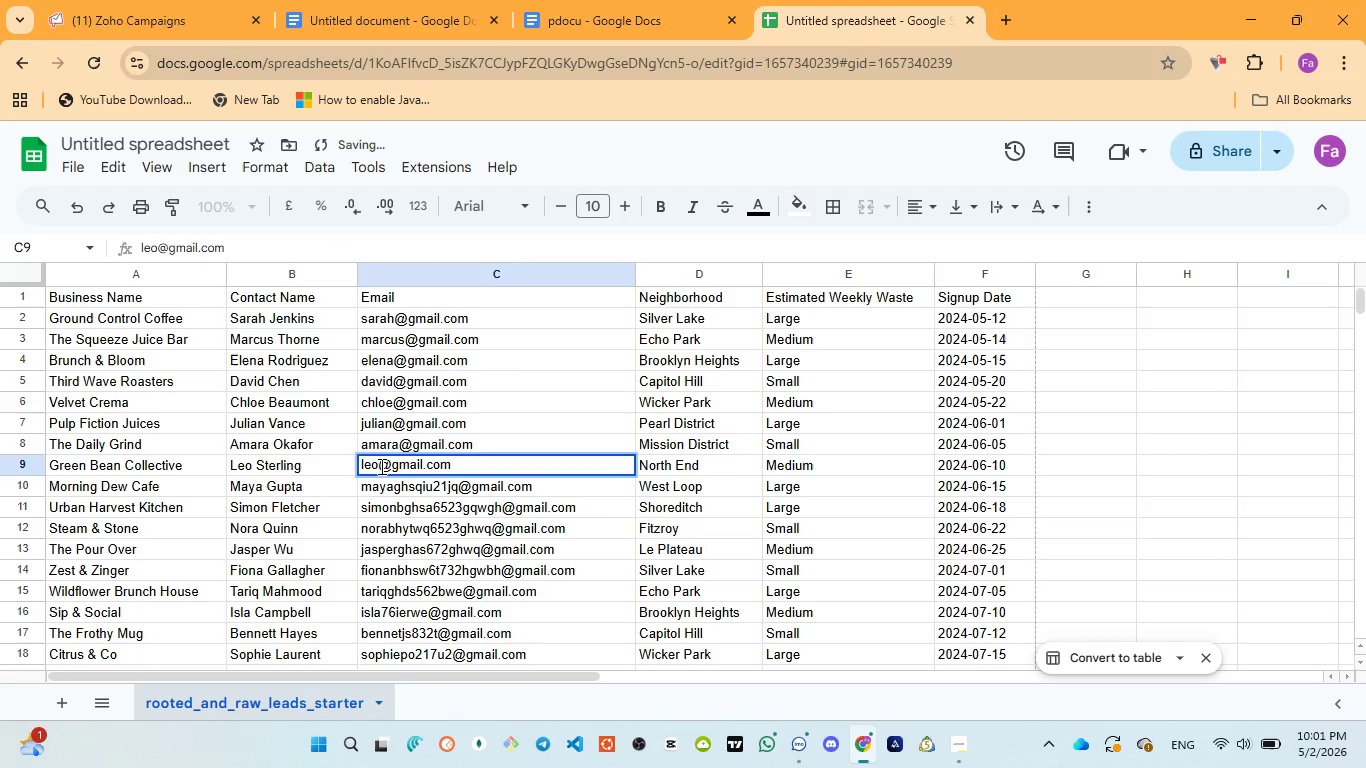 
type(oiq9812hjwq)
 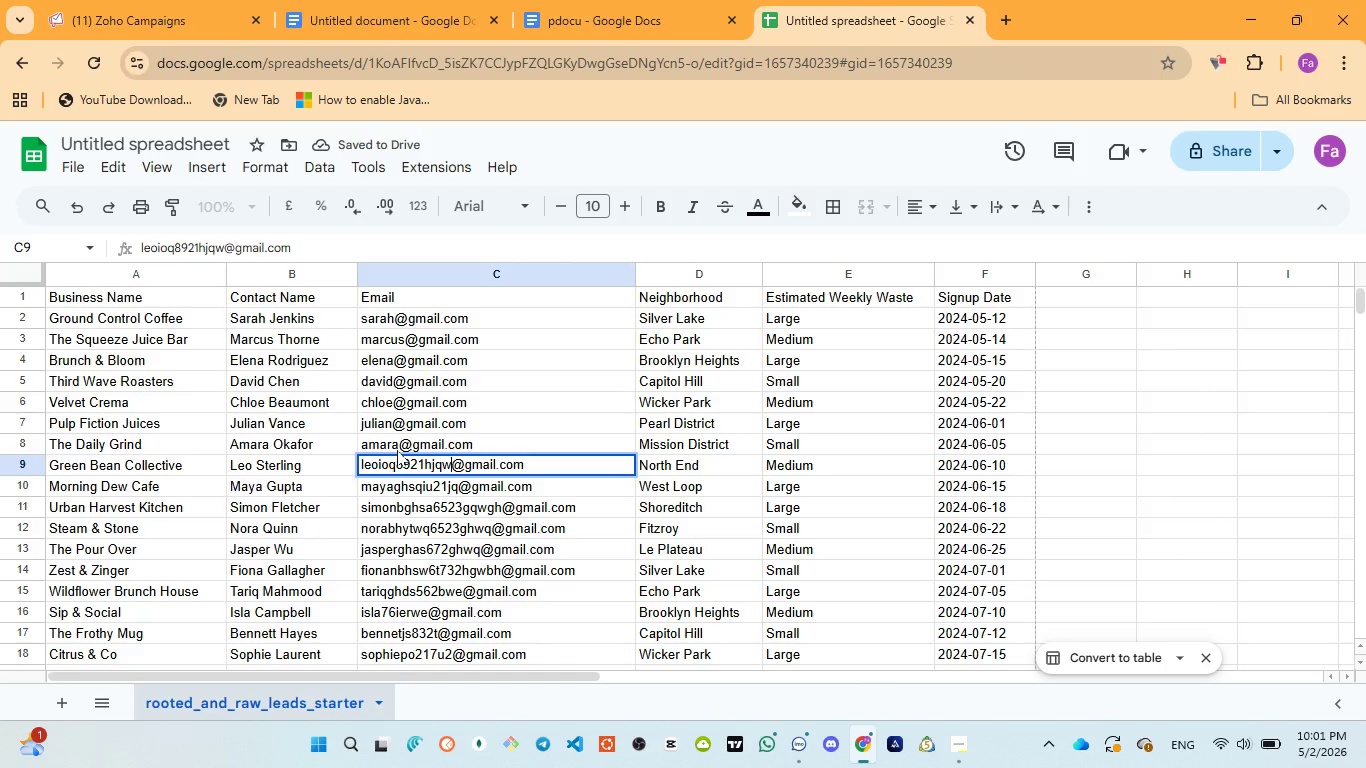 
double_click([397, 450])
 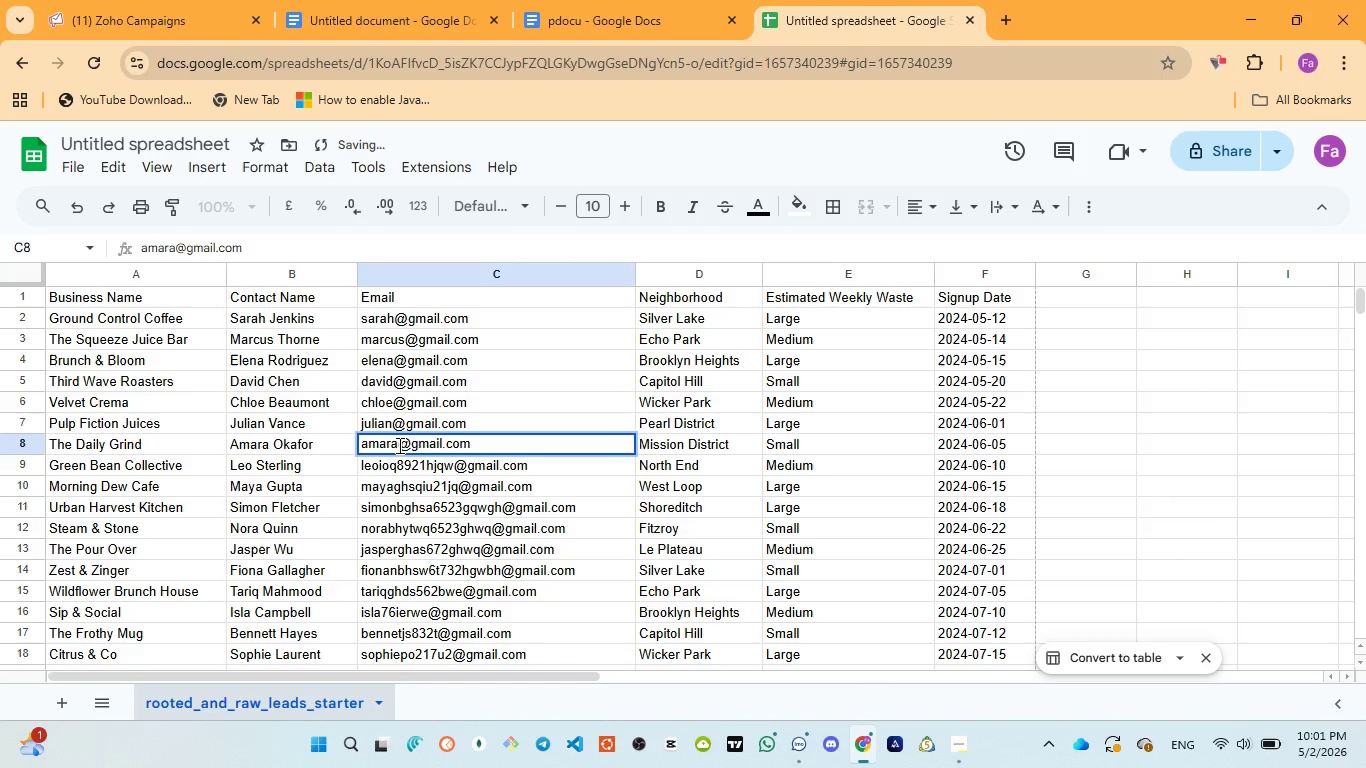 
left_click([398, 445])
 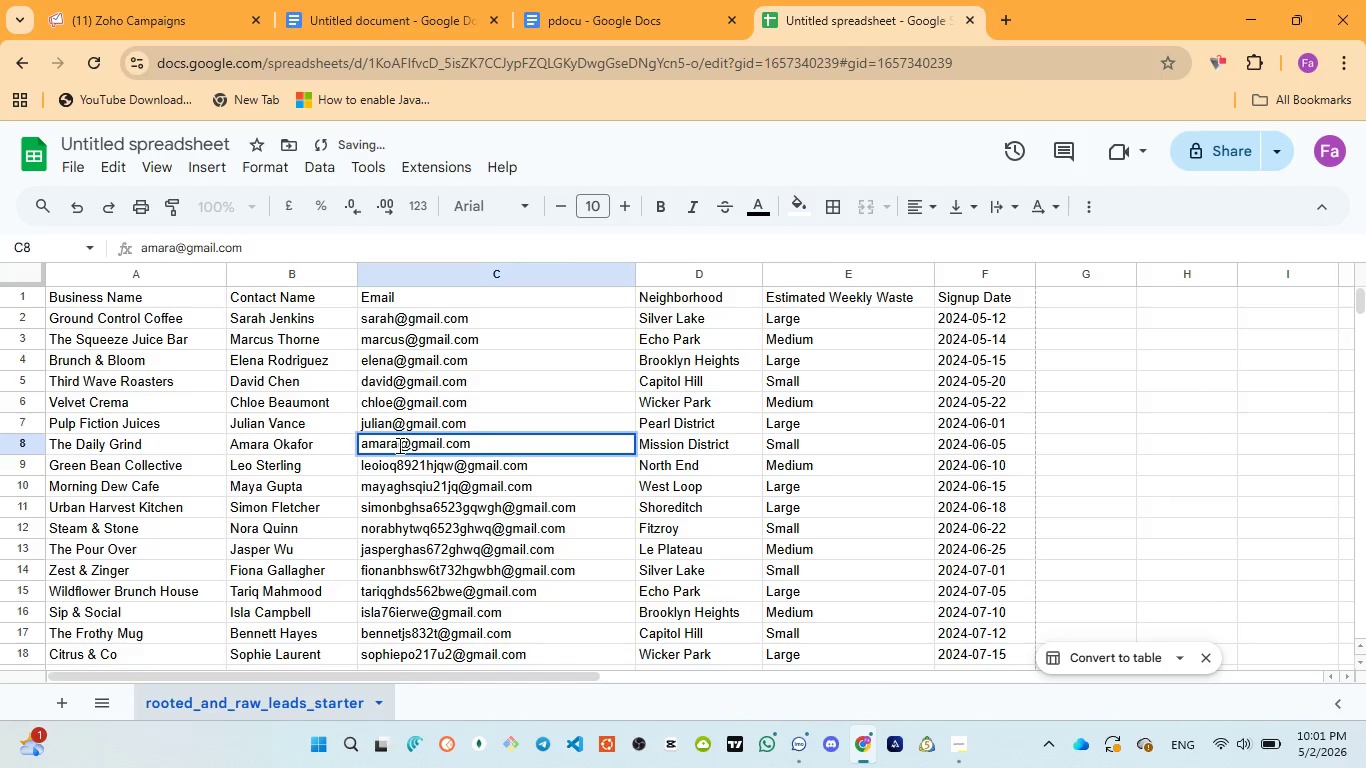 
type(jksq762ghwq)
 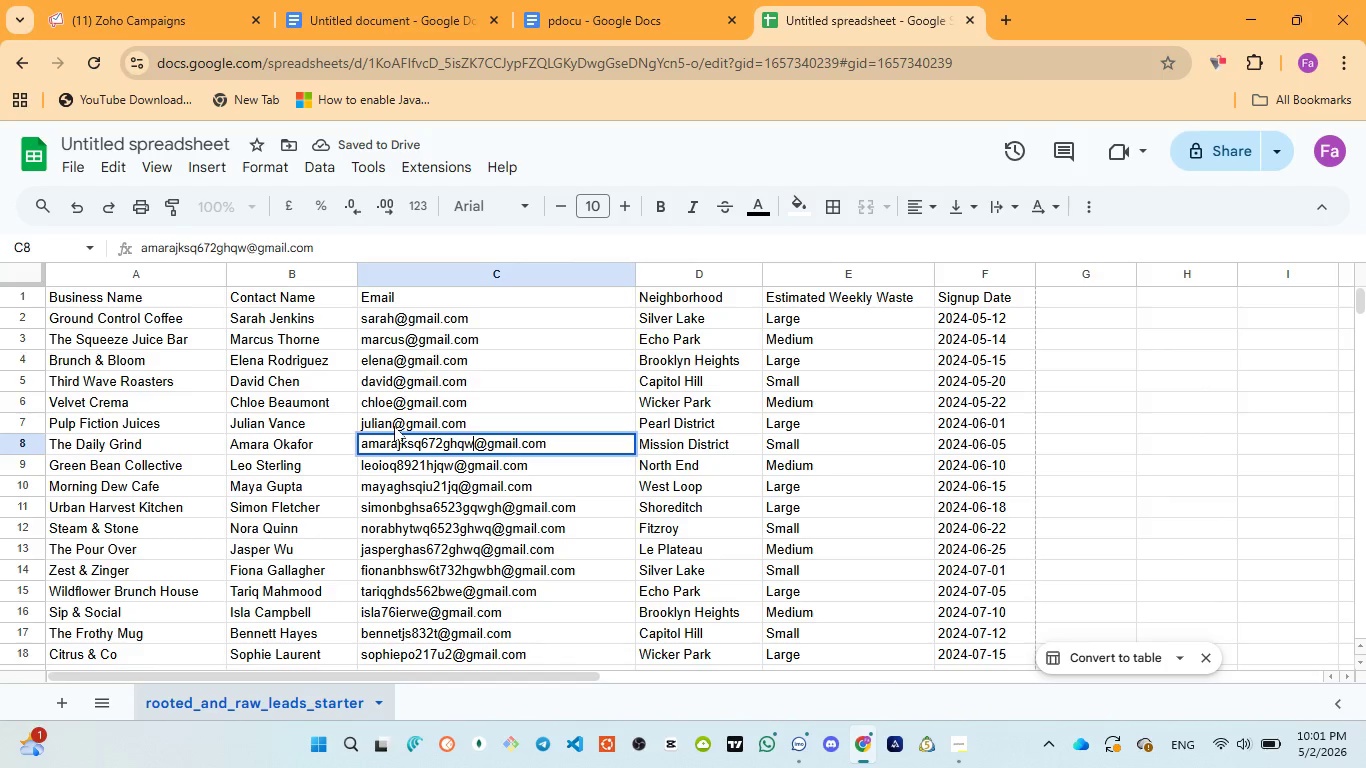 
double_click([394, 426])
 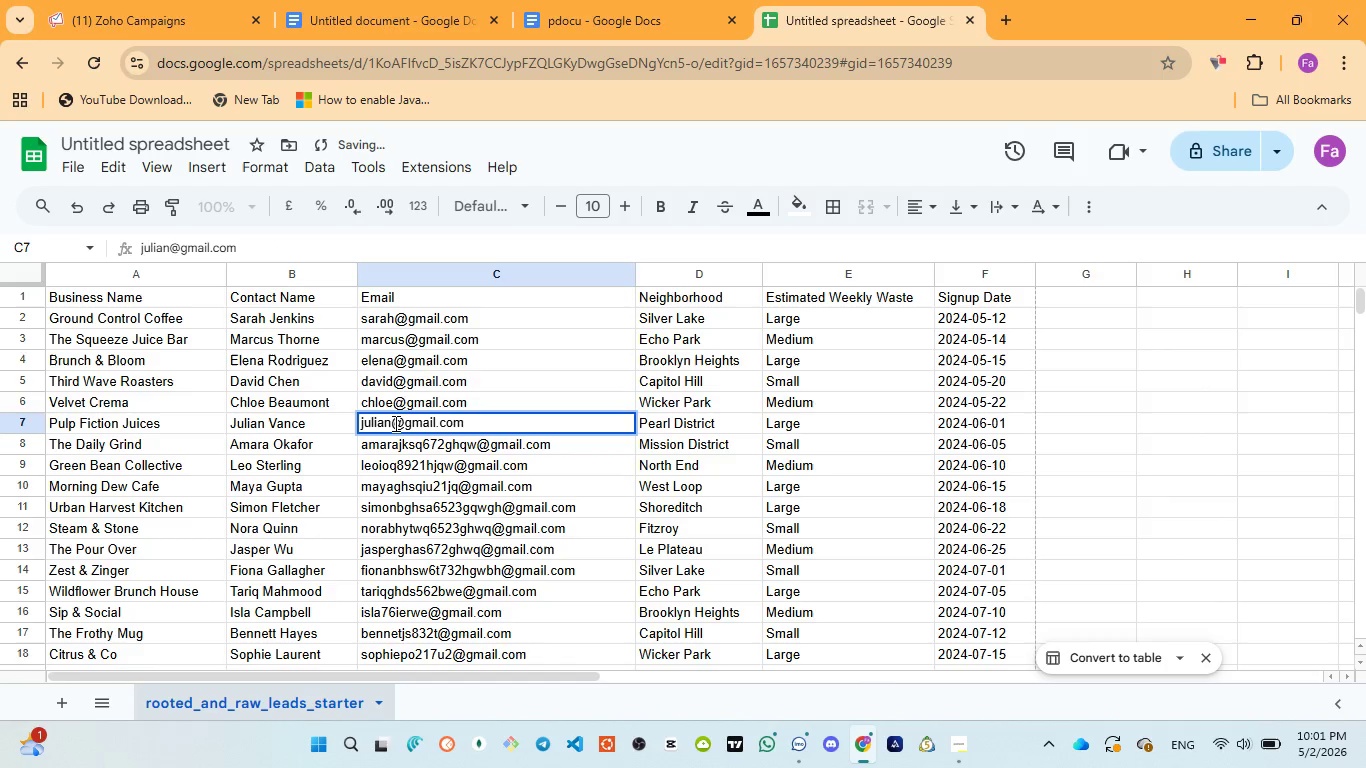 
left_click([394, 423])
 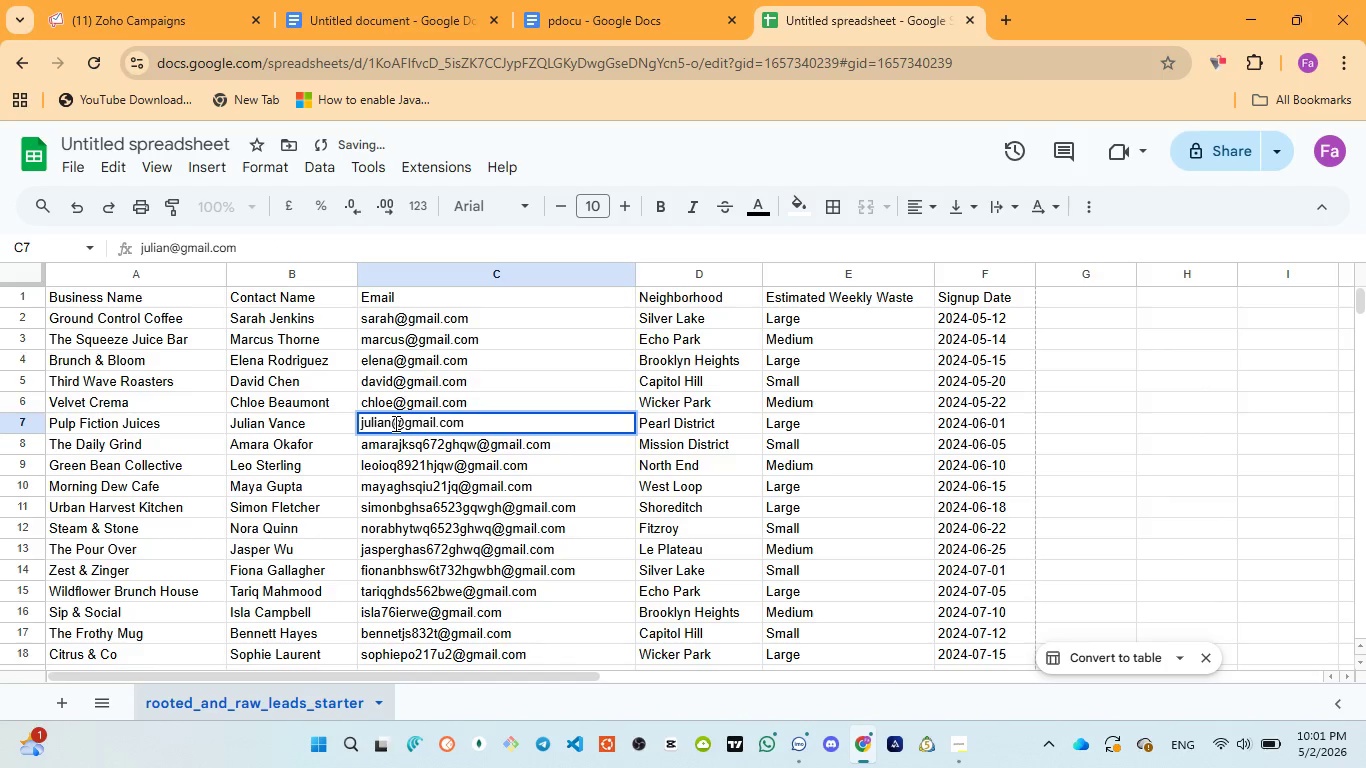 
type(jhaq671gv)
key(Tab)
type(q)
 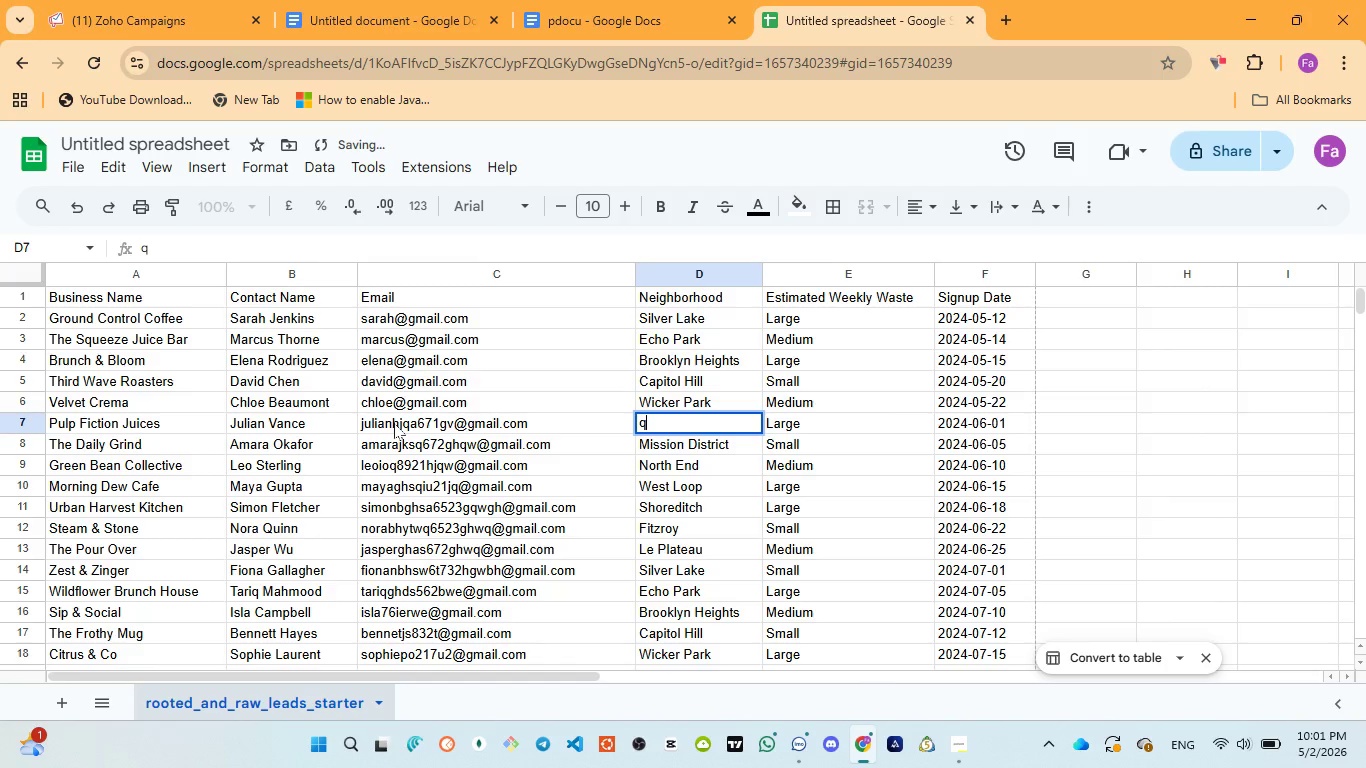 
key(Control+Z)
 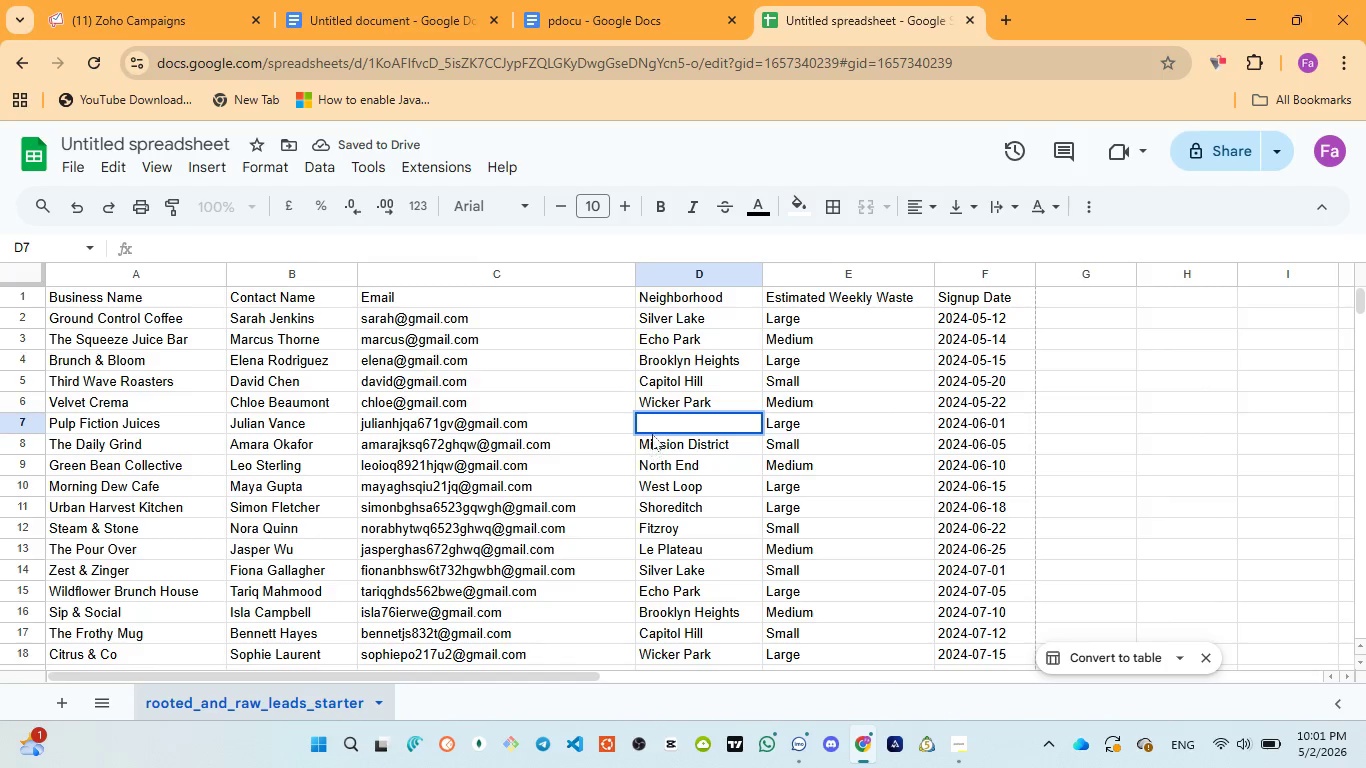 
key(Control+Z)
 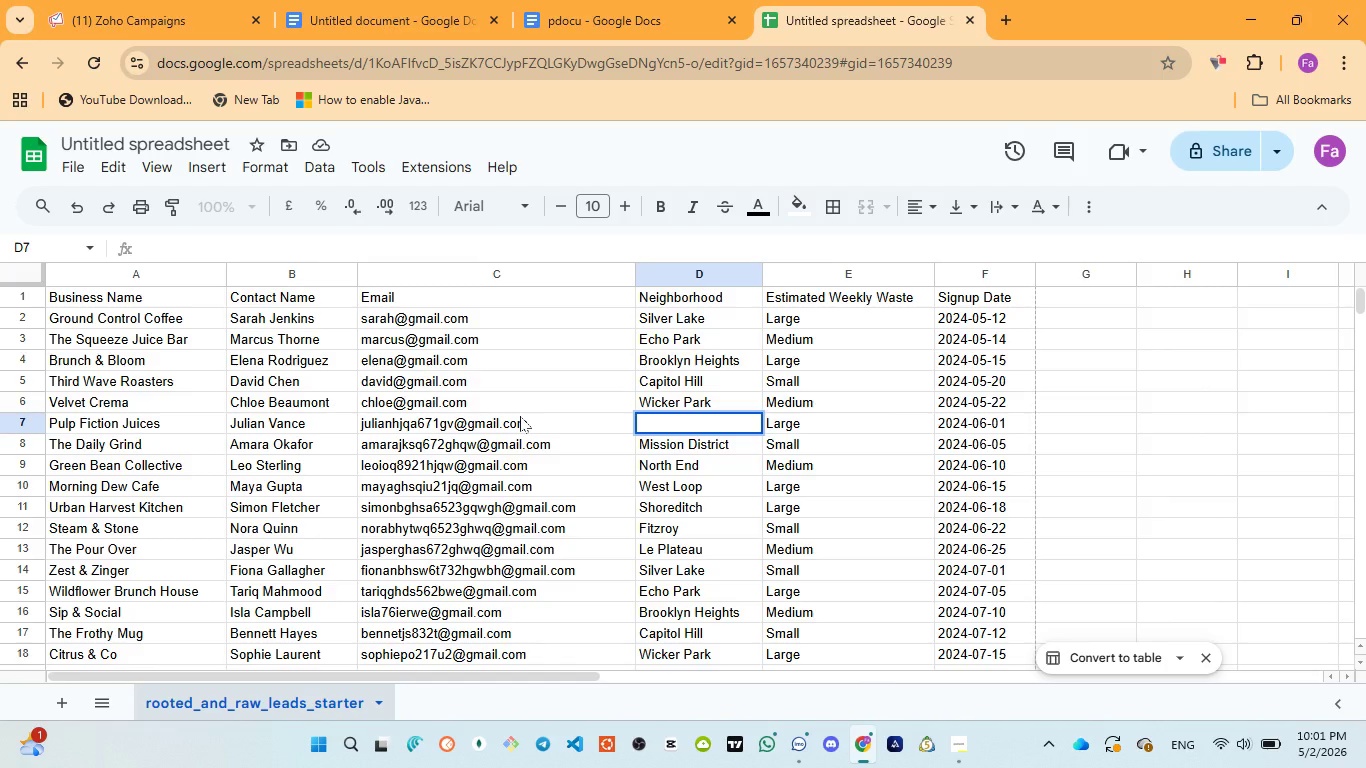 
left_click([520, 416])
 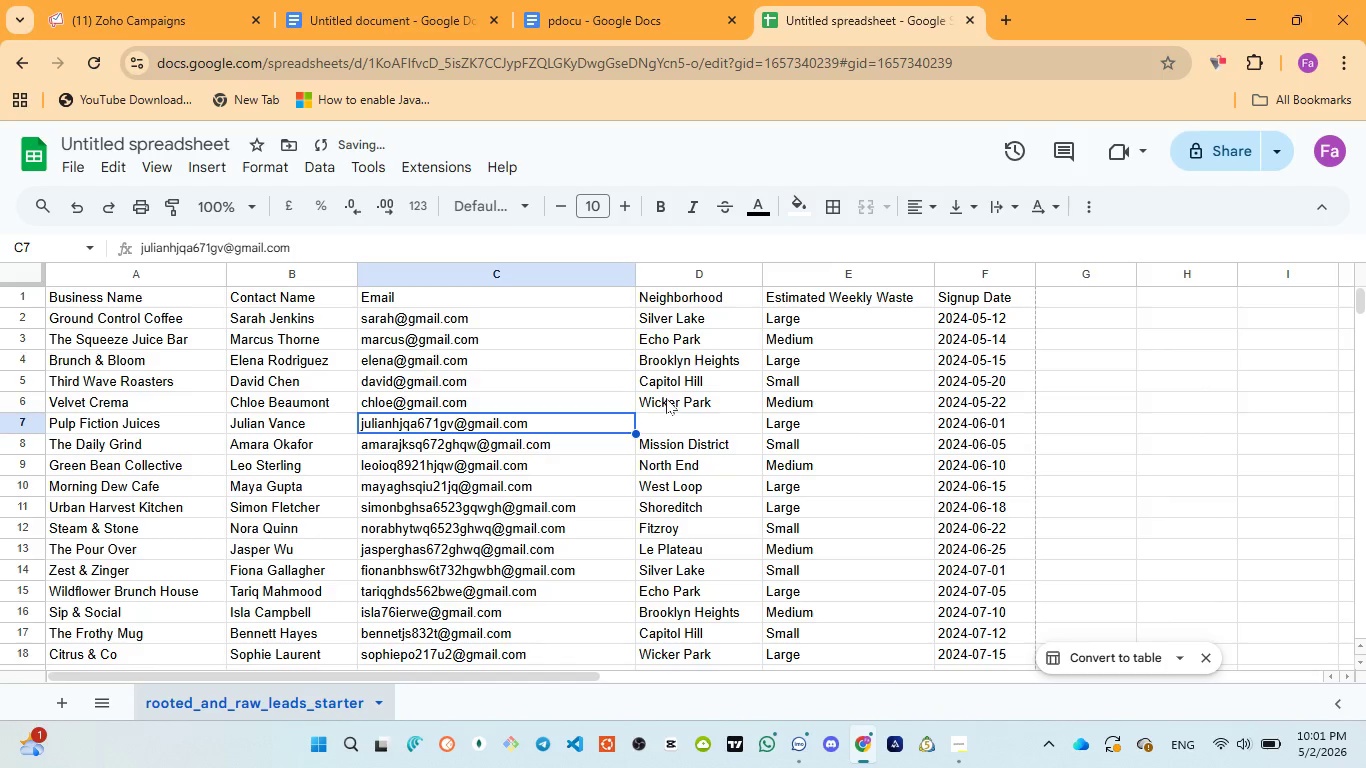 
double_click([666, 398])
 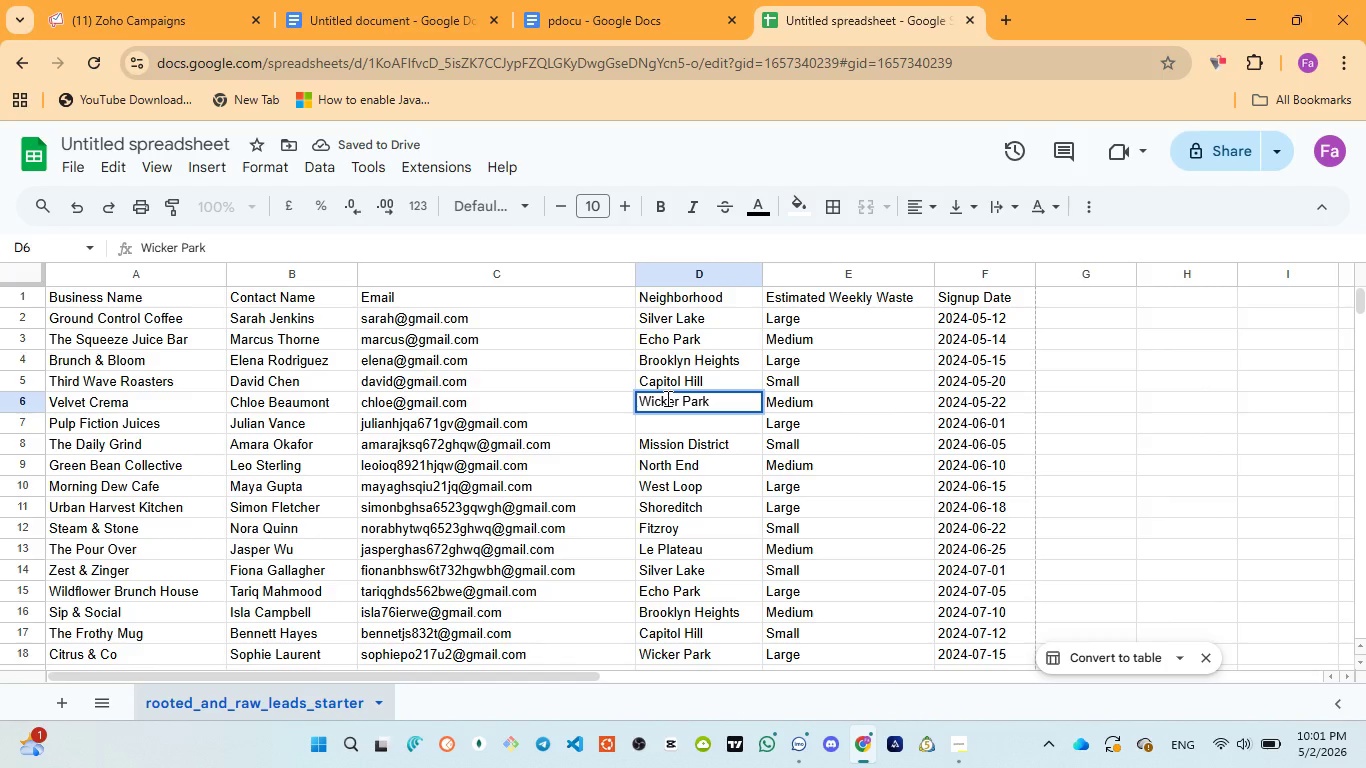 
key(Control+A)
 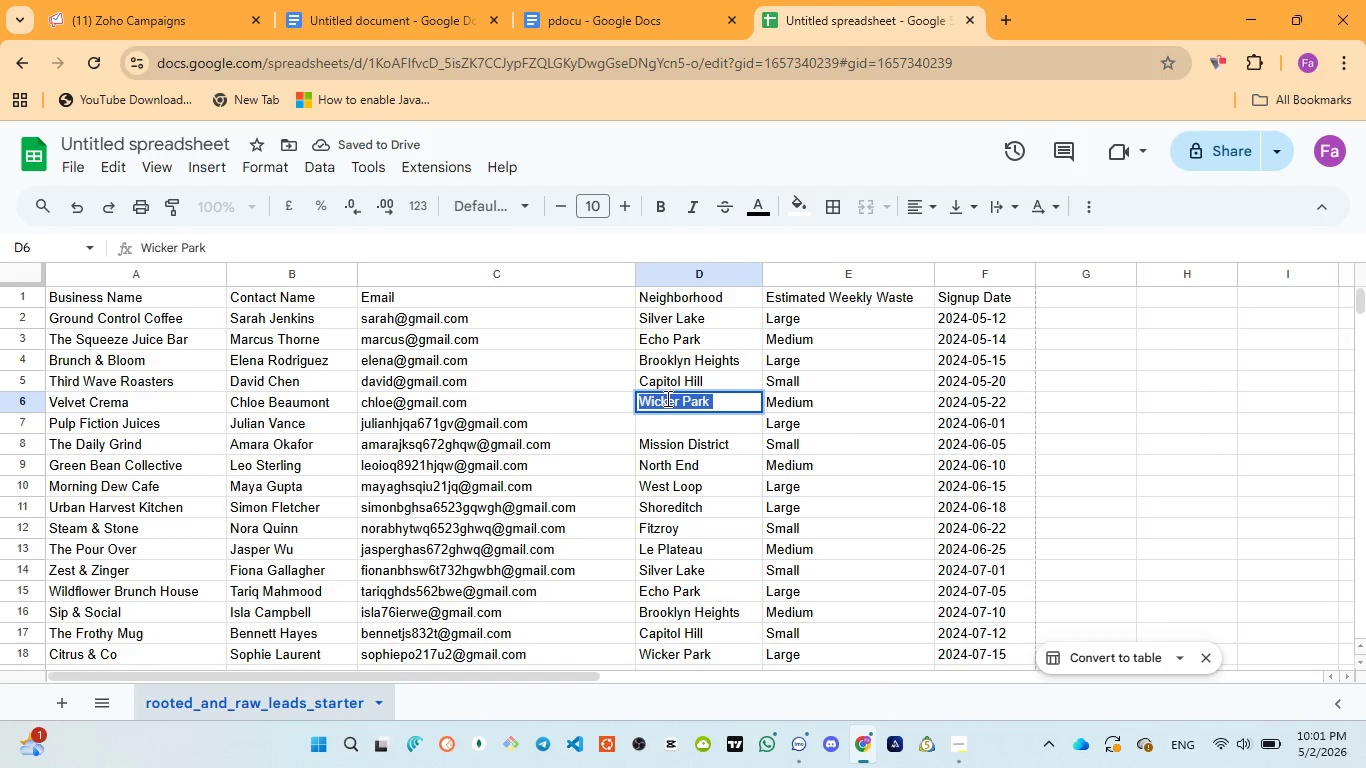 
key(Control+C)
 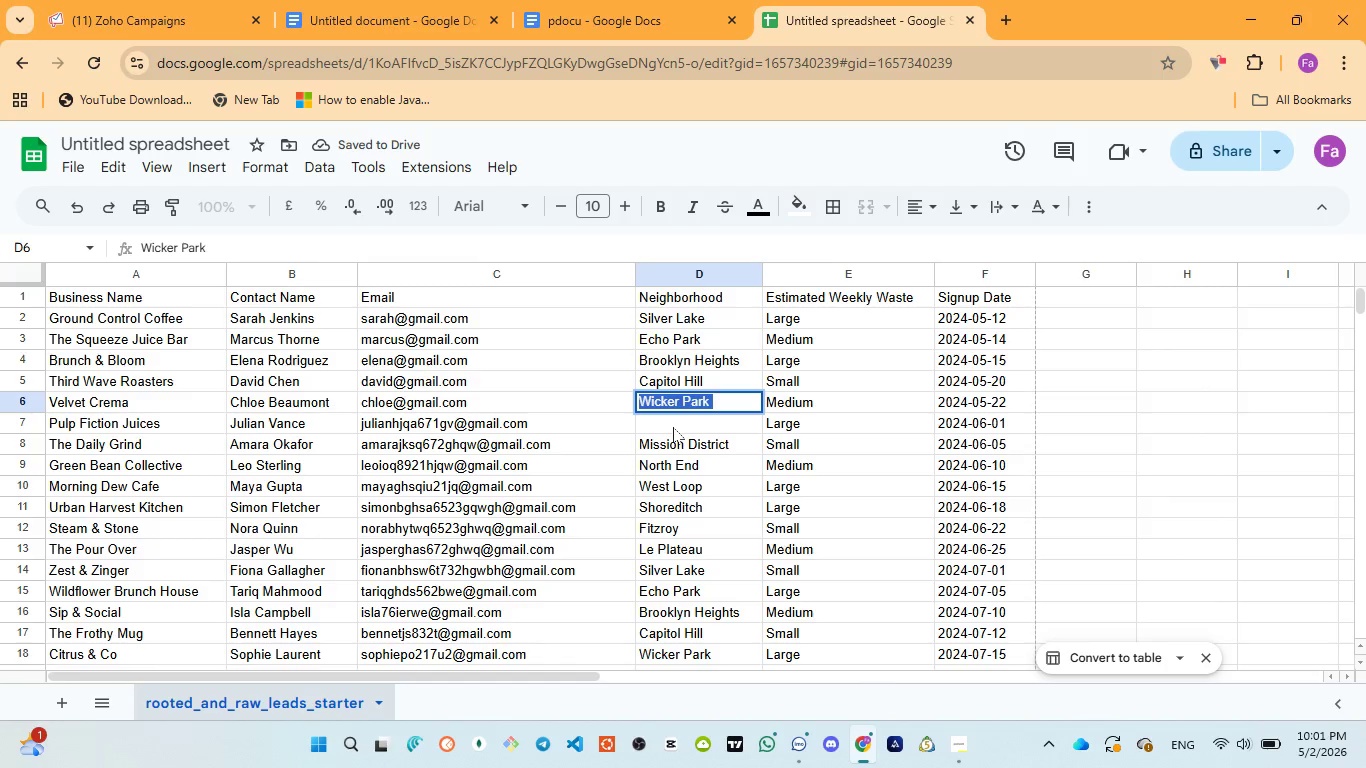 
left_click([673, 427])
 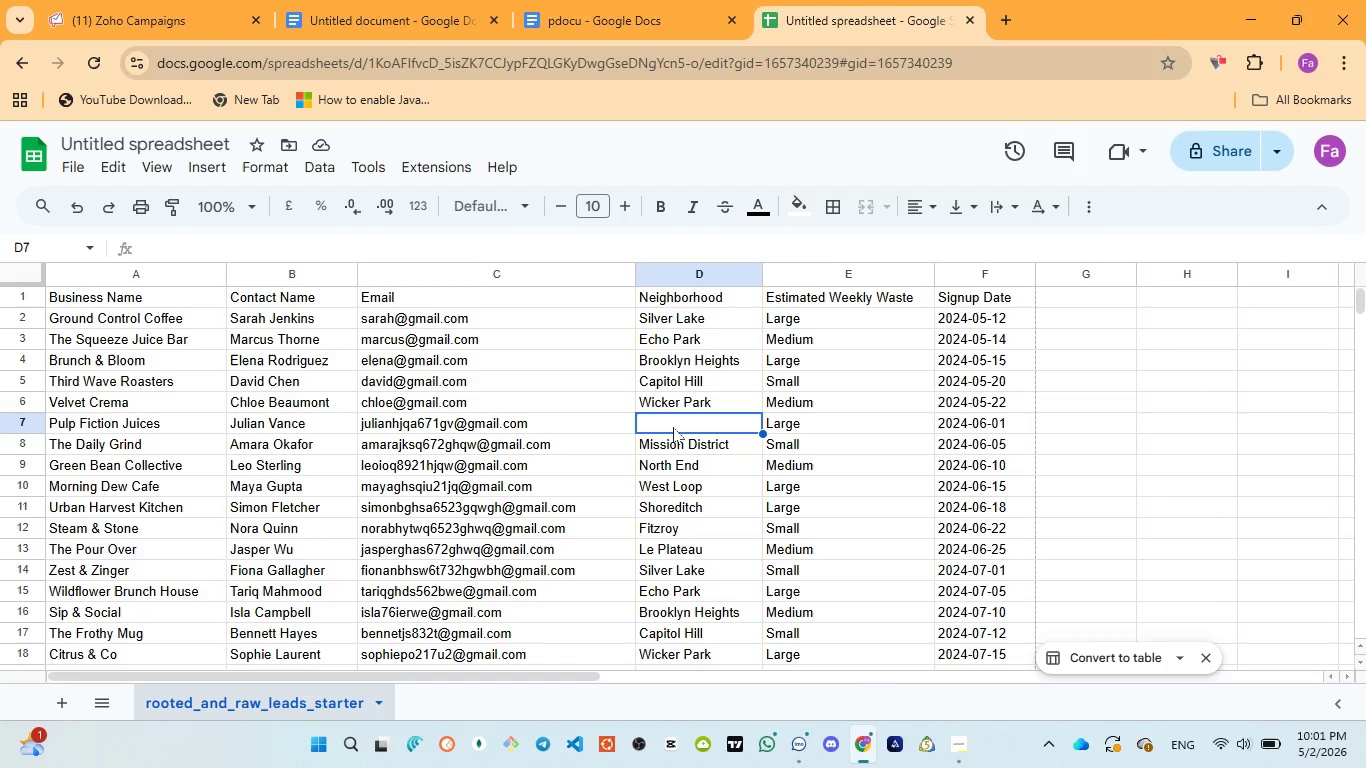 
key(Control+V)
 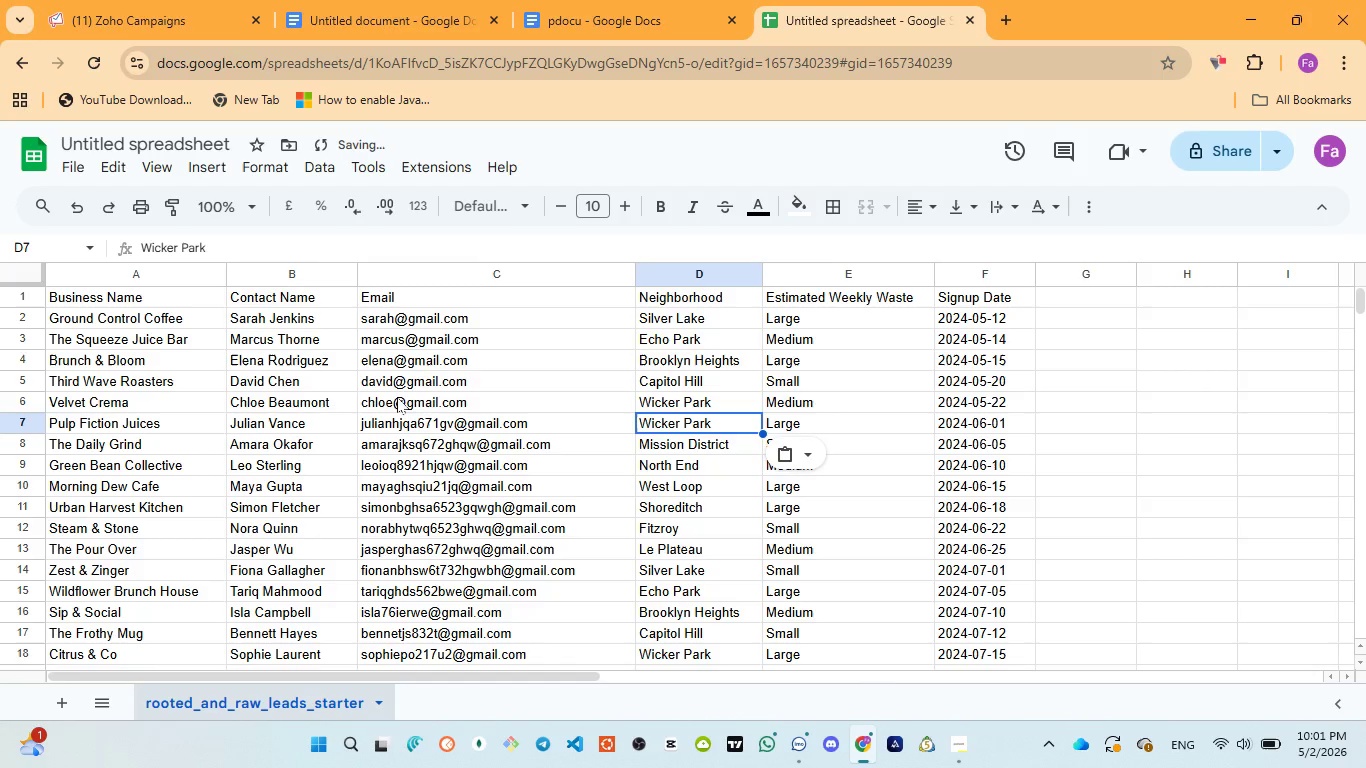 
double_click([394, 397])
 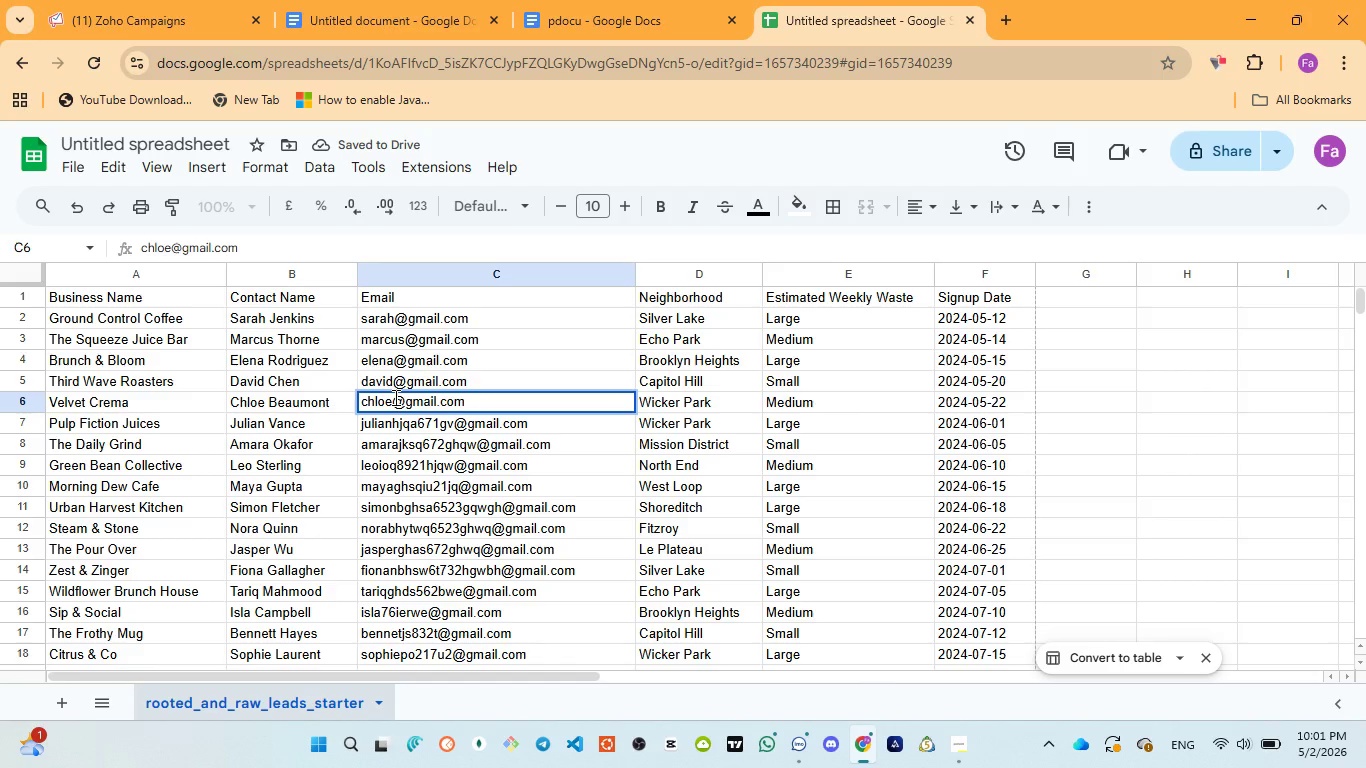 
left_click([394, 397])
 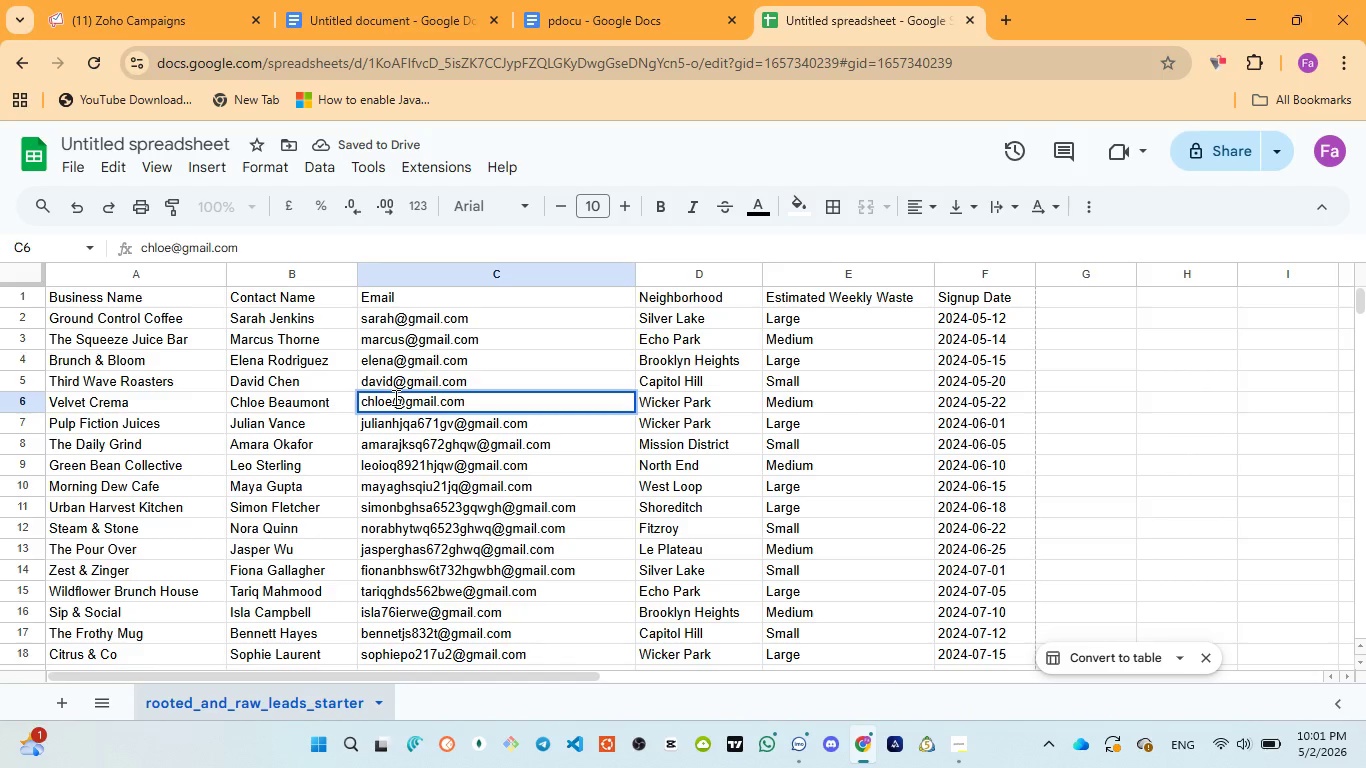 
type(gfws562fgqwyt)
 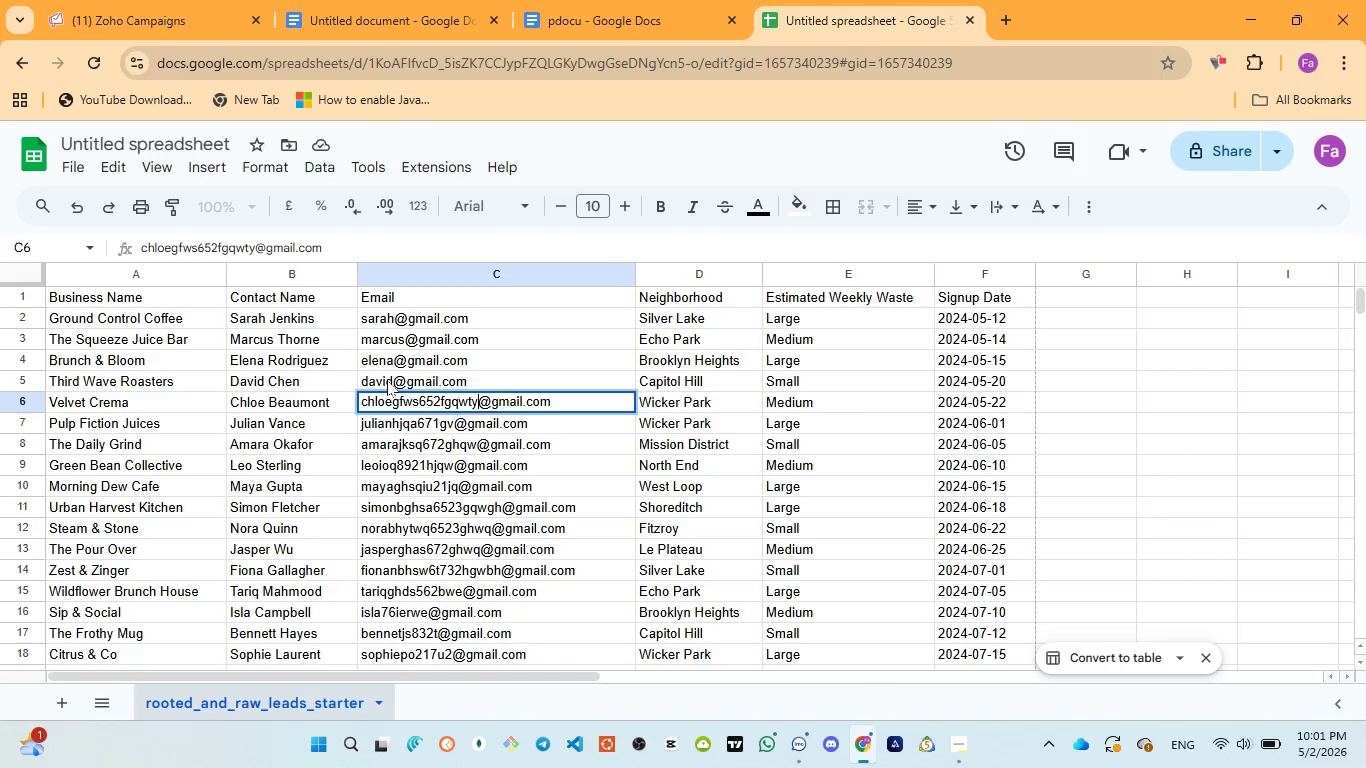 
double_click([387, 380])
 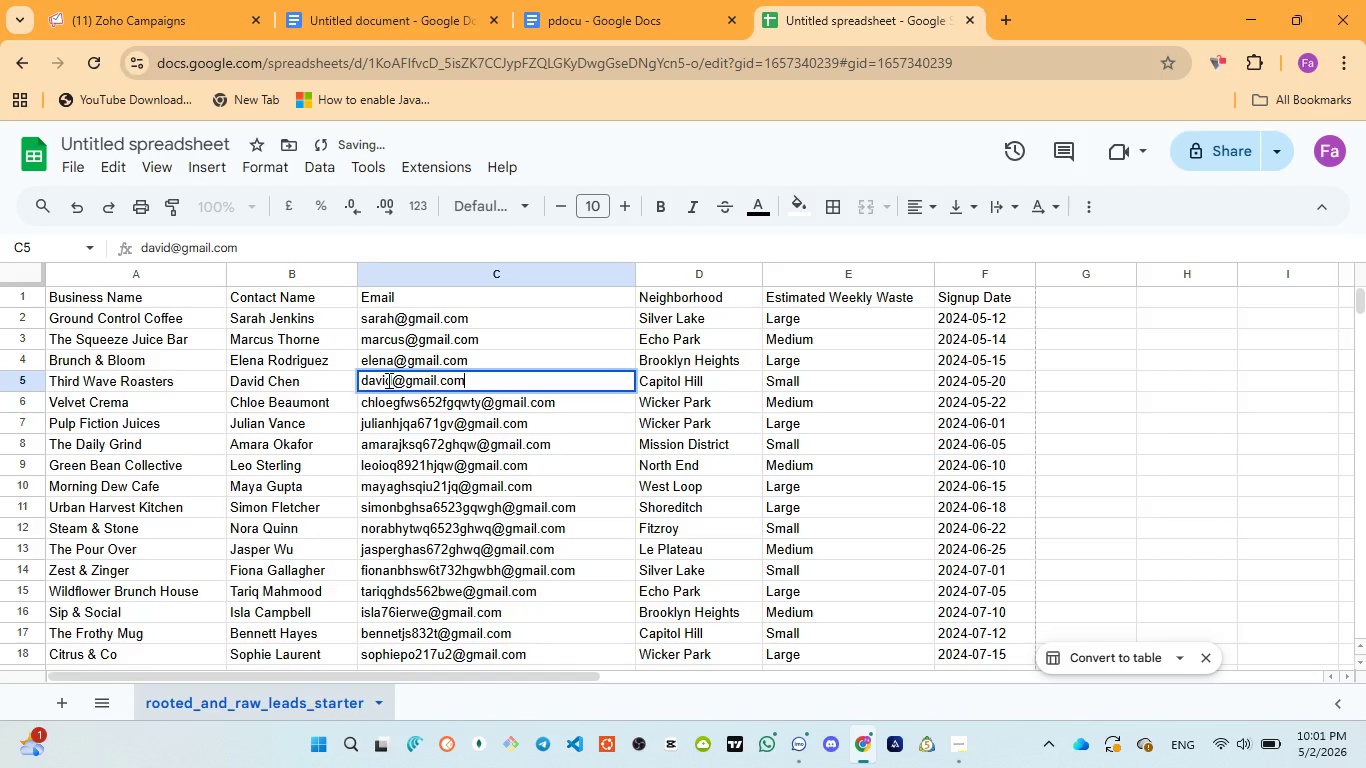 
left_click([387, 380])
 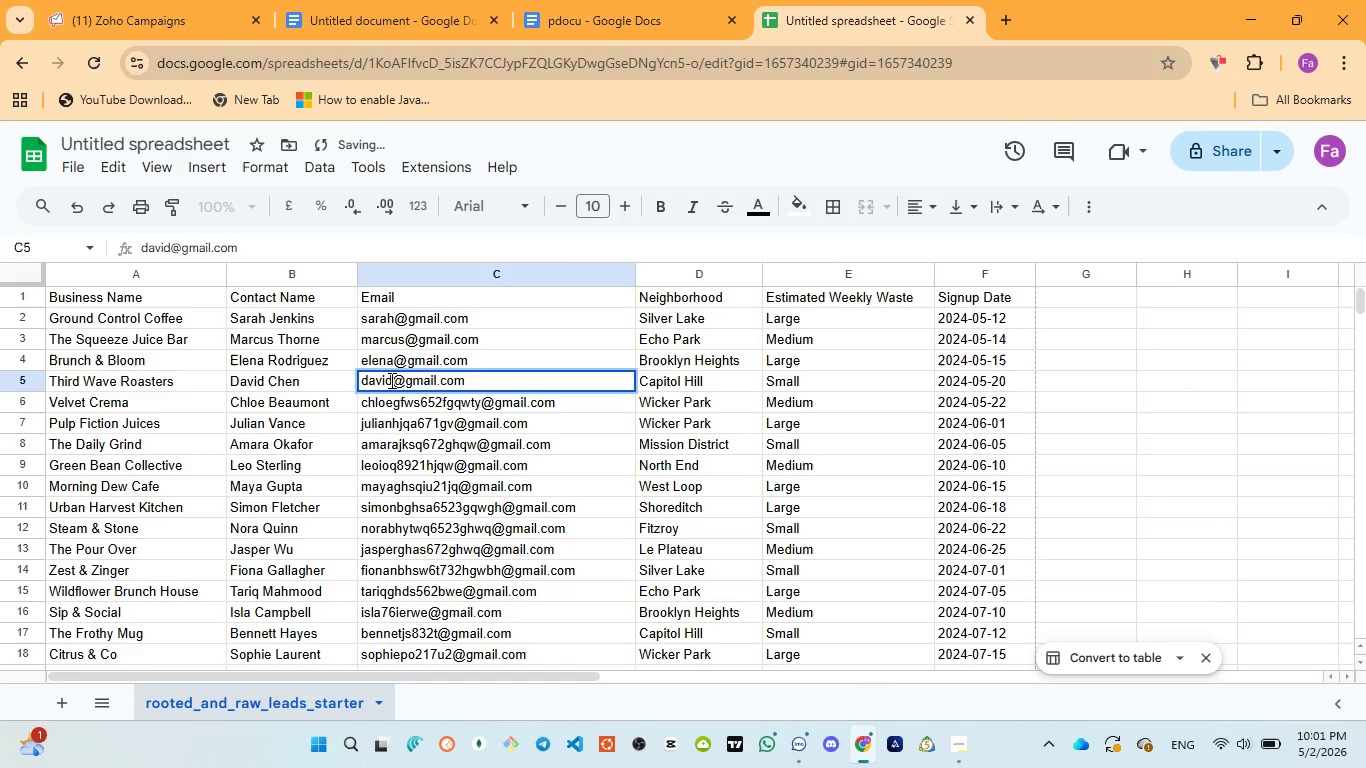 
left_click([390, 380])
 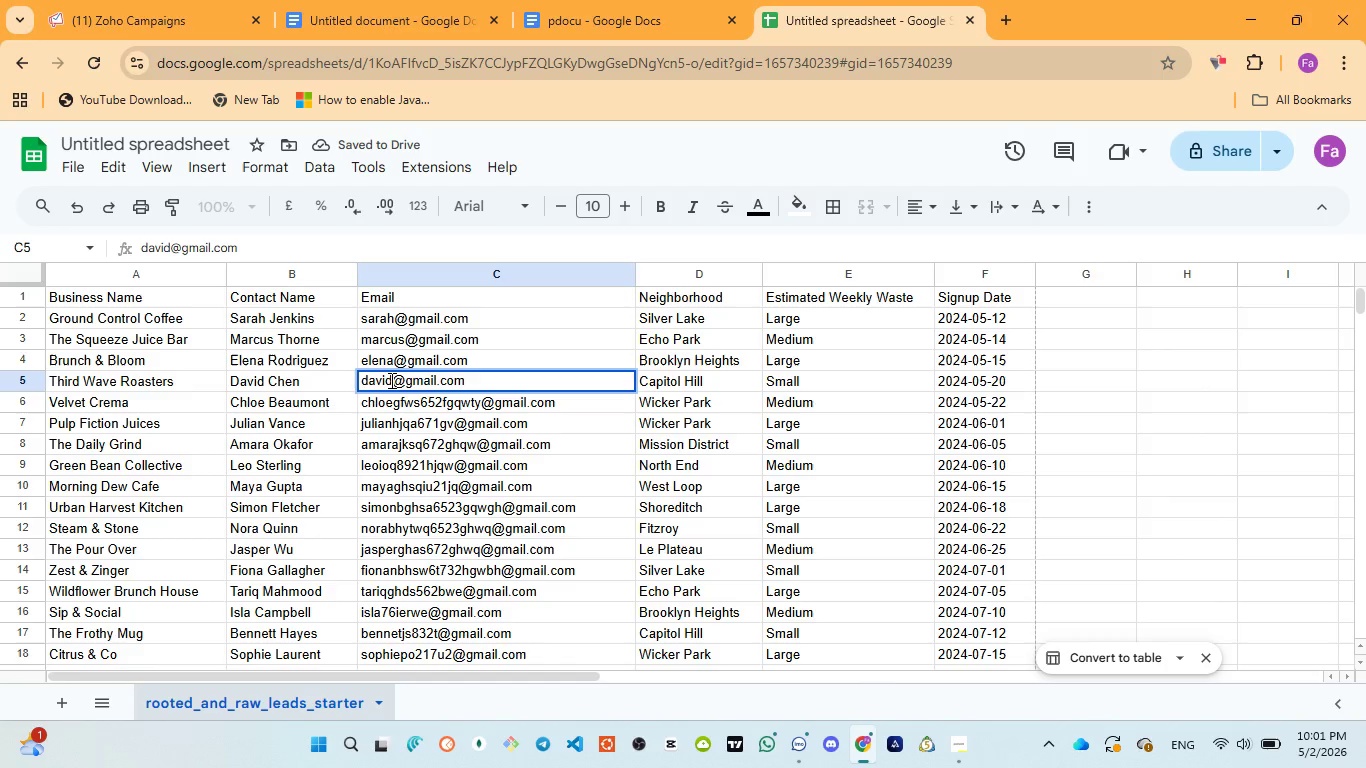 
type(gs562gfq)
 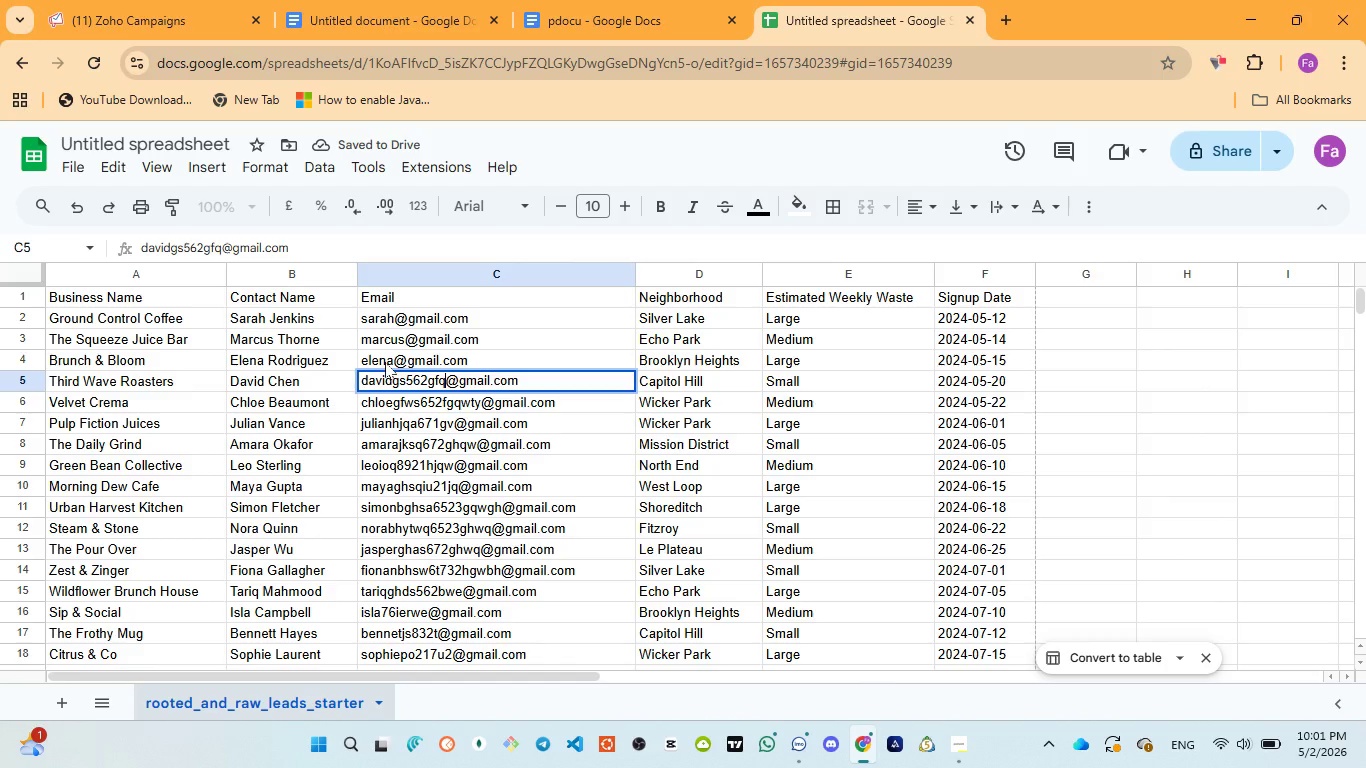 
double_click([385, 362])
 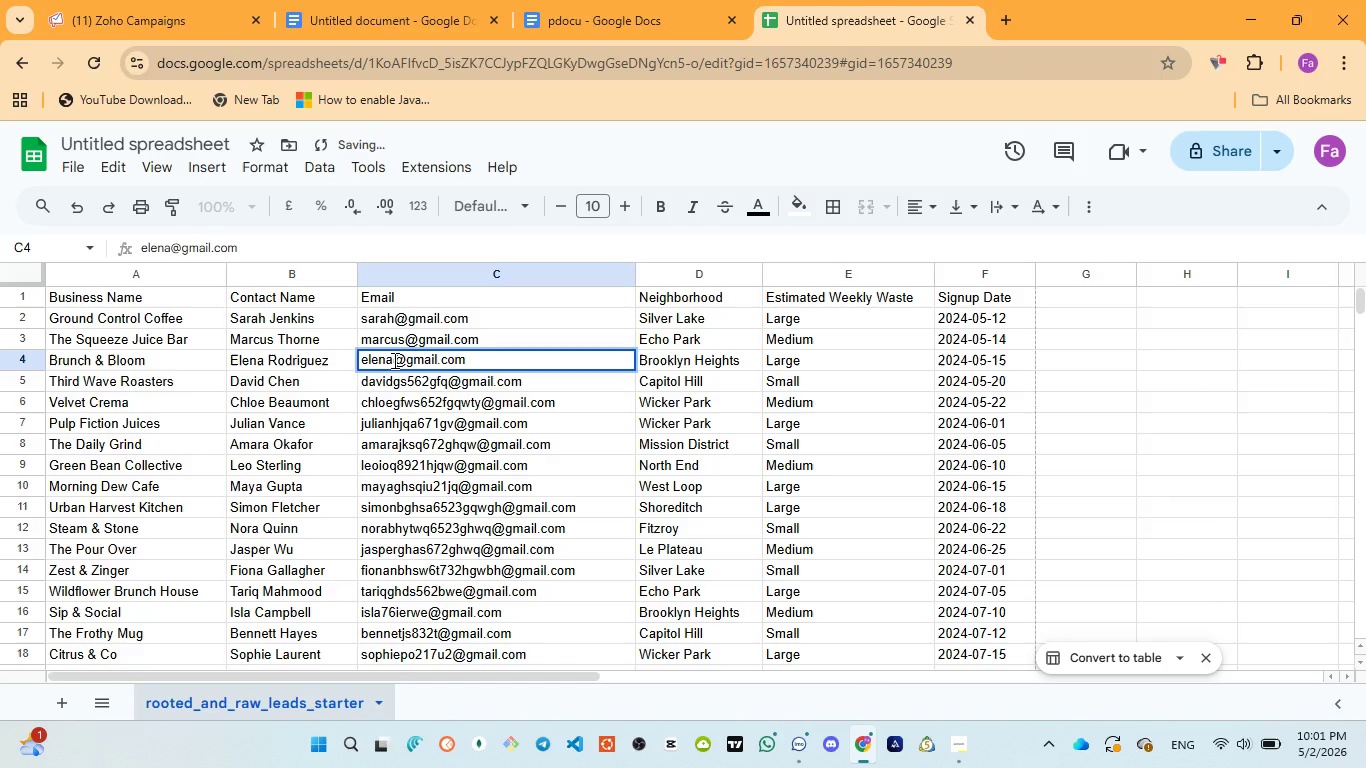 
left_click([393, 360])
 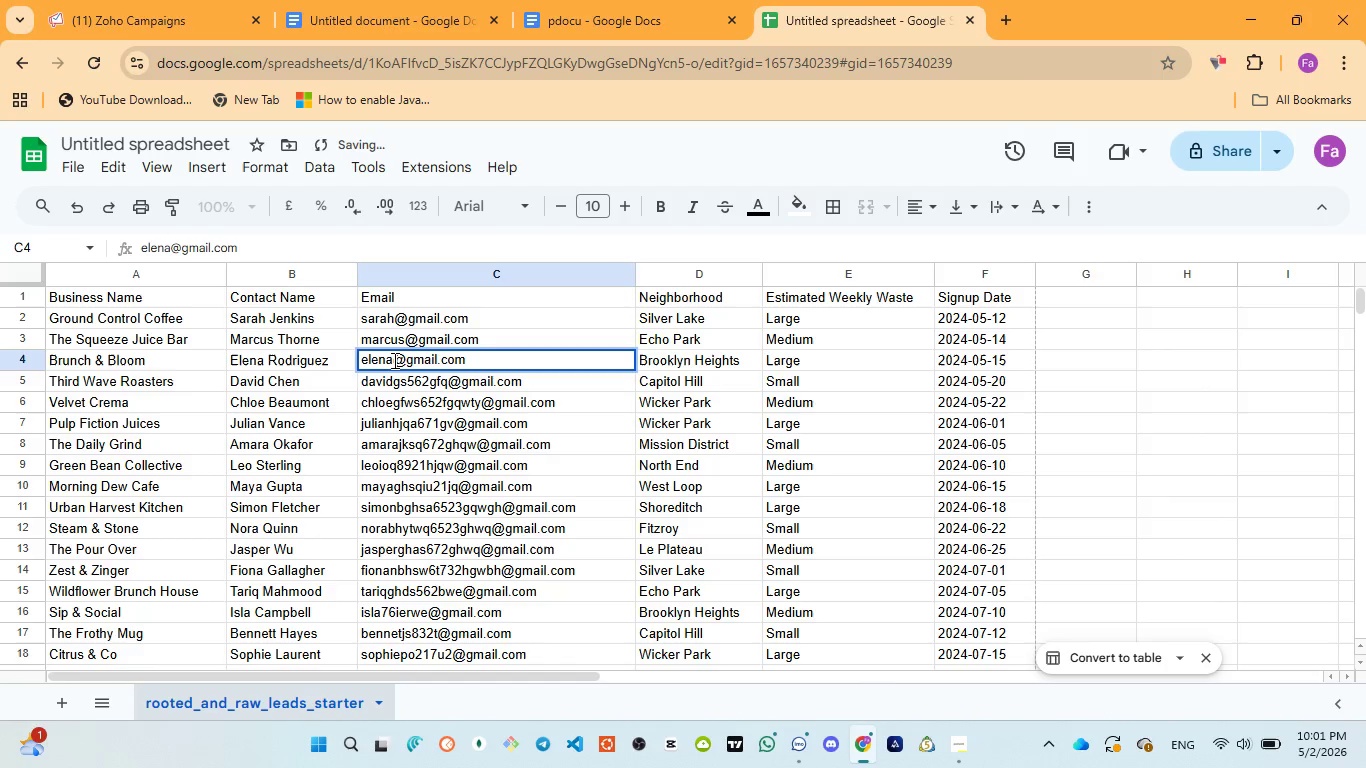 
type(ghw76)
 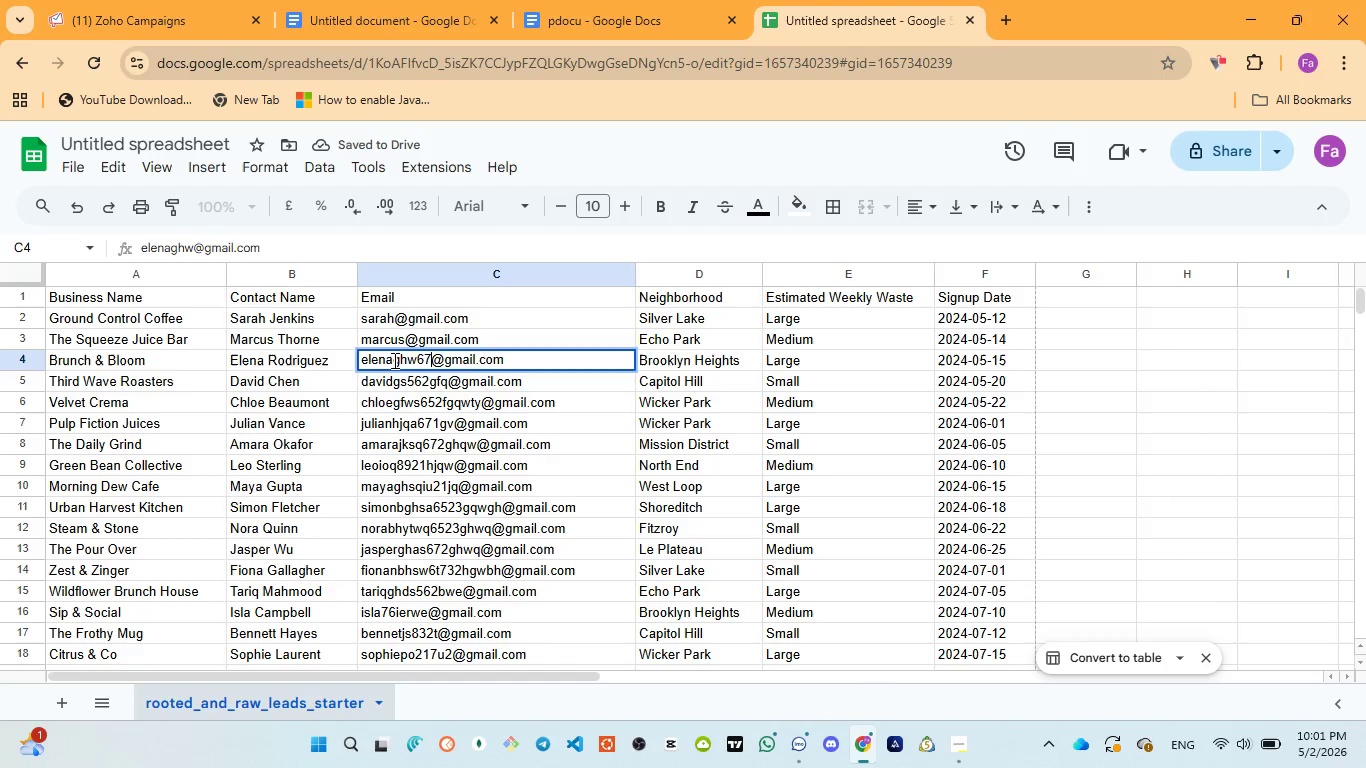 
key(Unknown)
 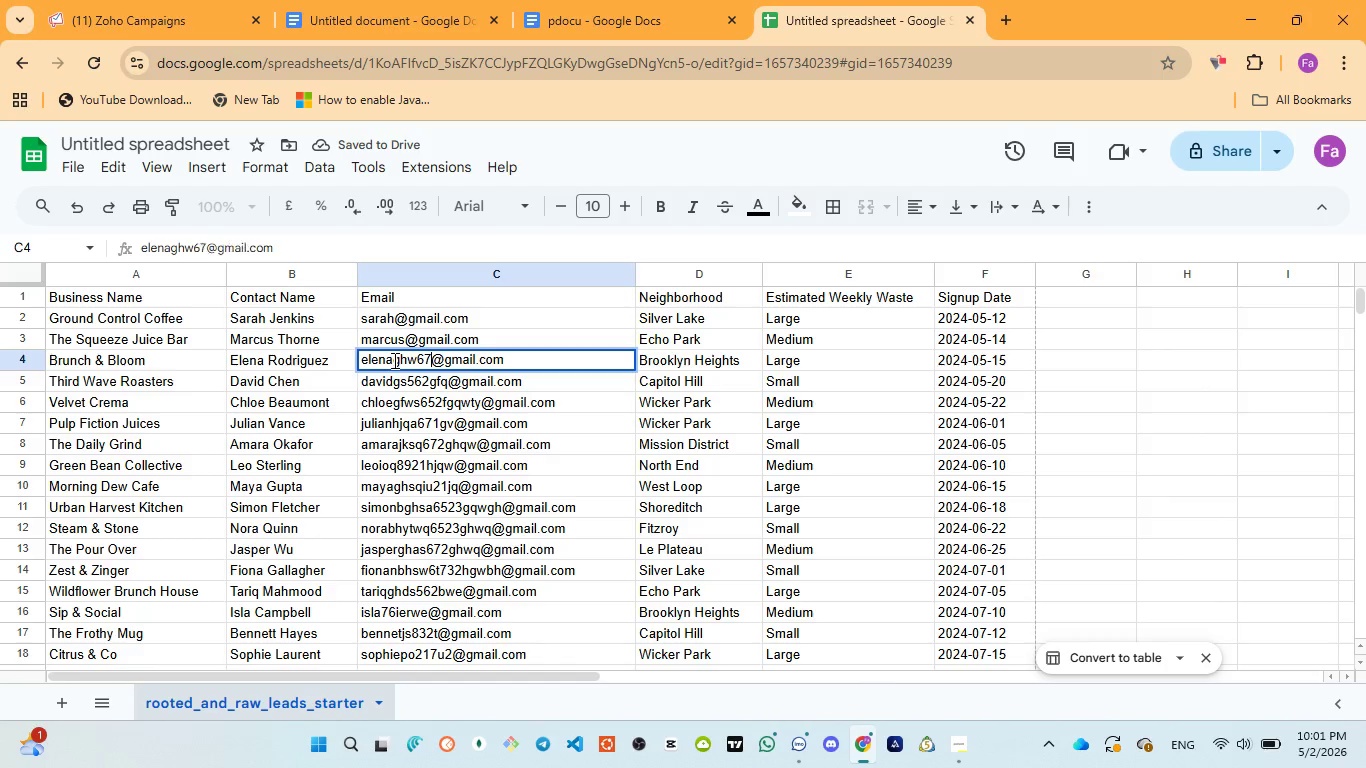 
type(gfw762)
 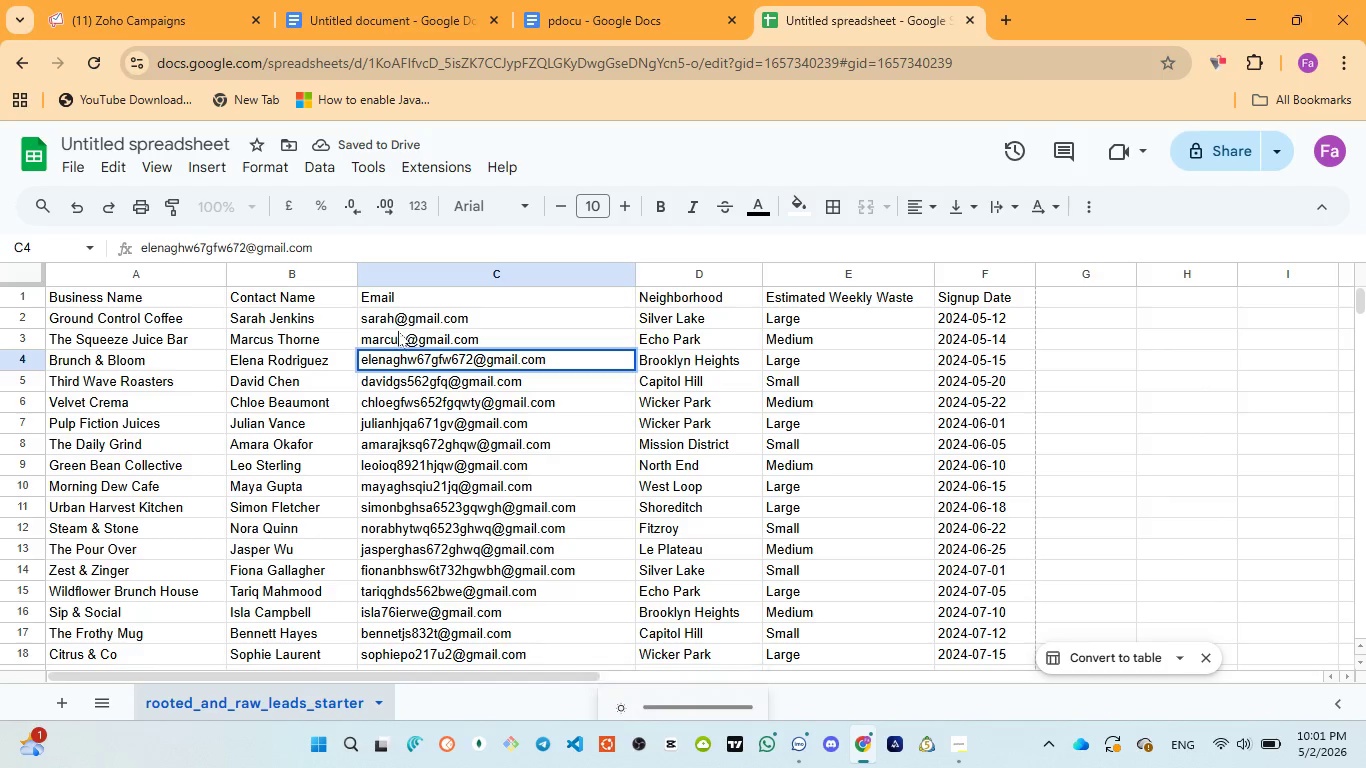 
left_click([405, 332])
 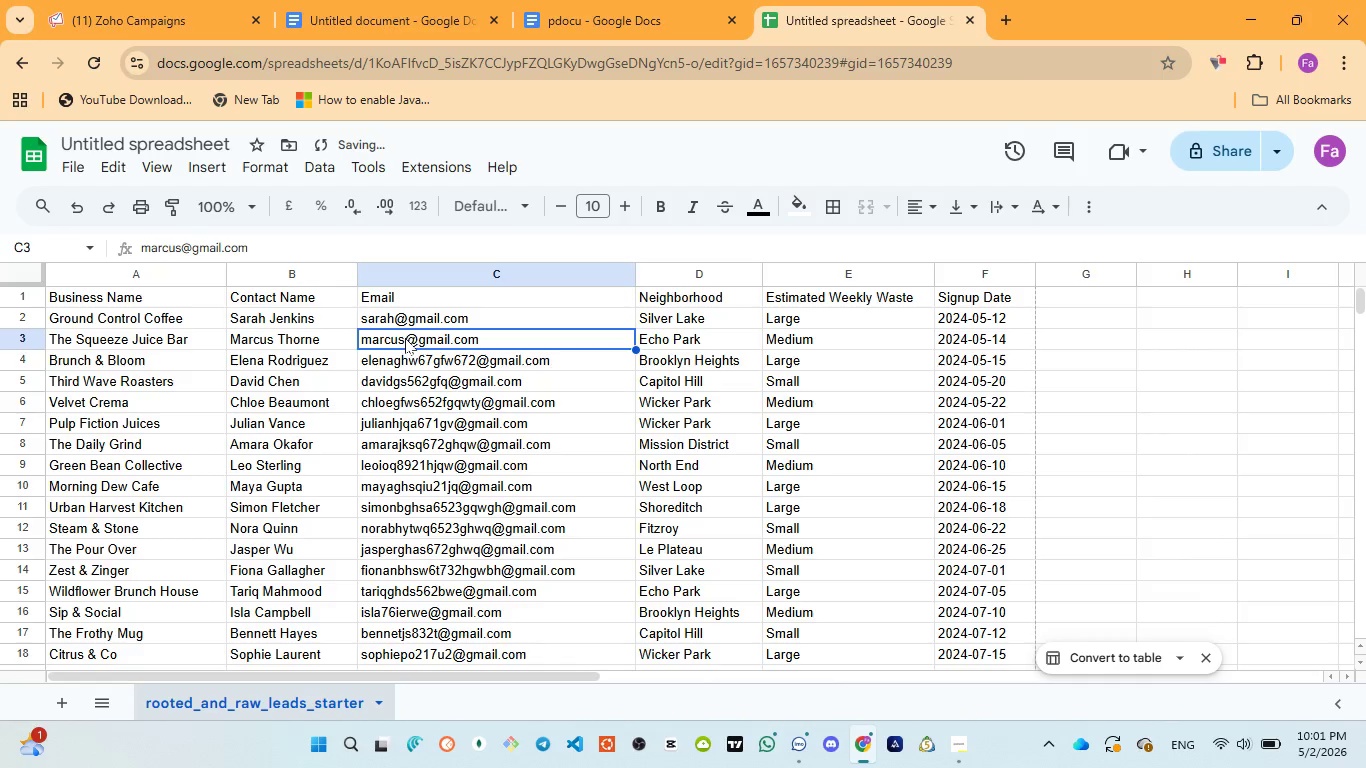 
double_click([405, 338])
 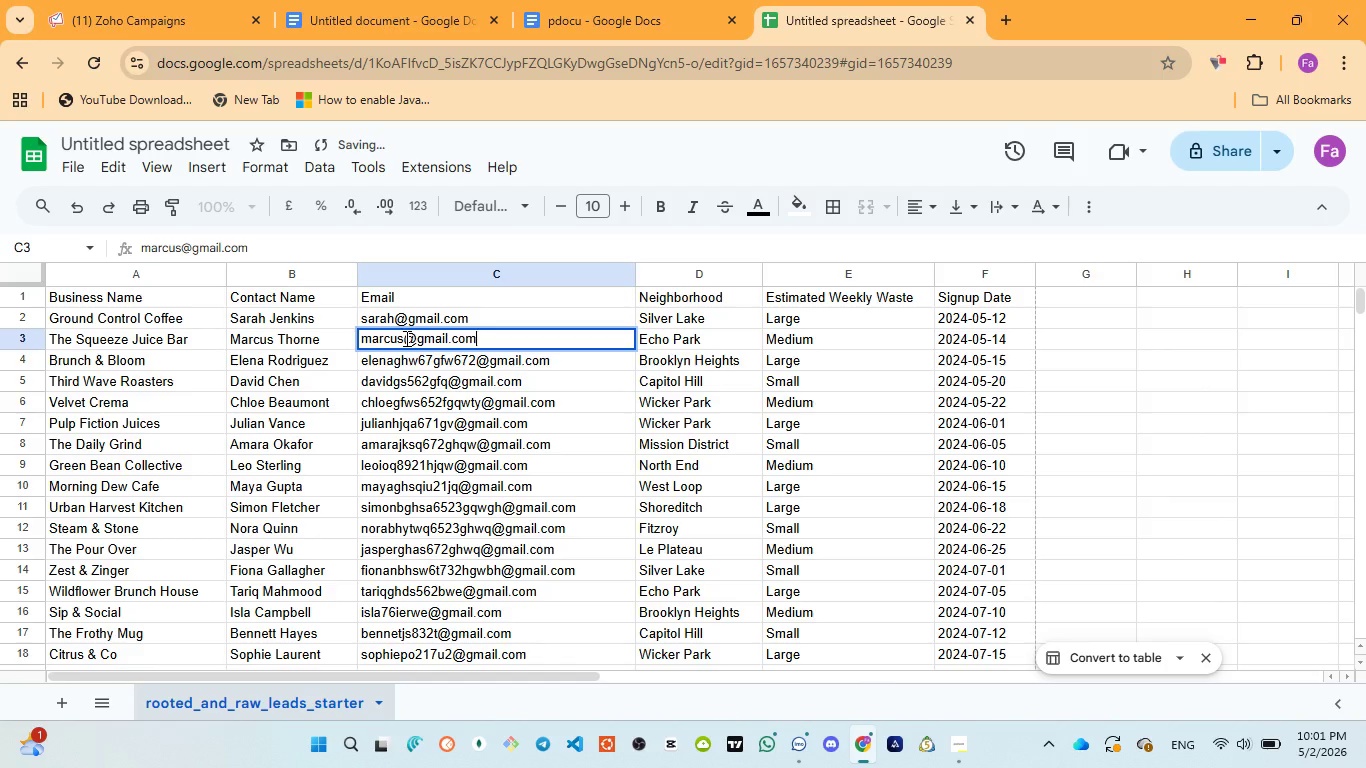 
left_click([405, 338])
 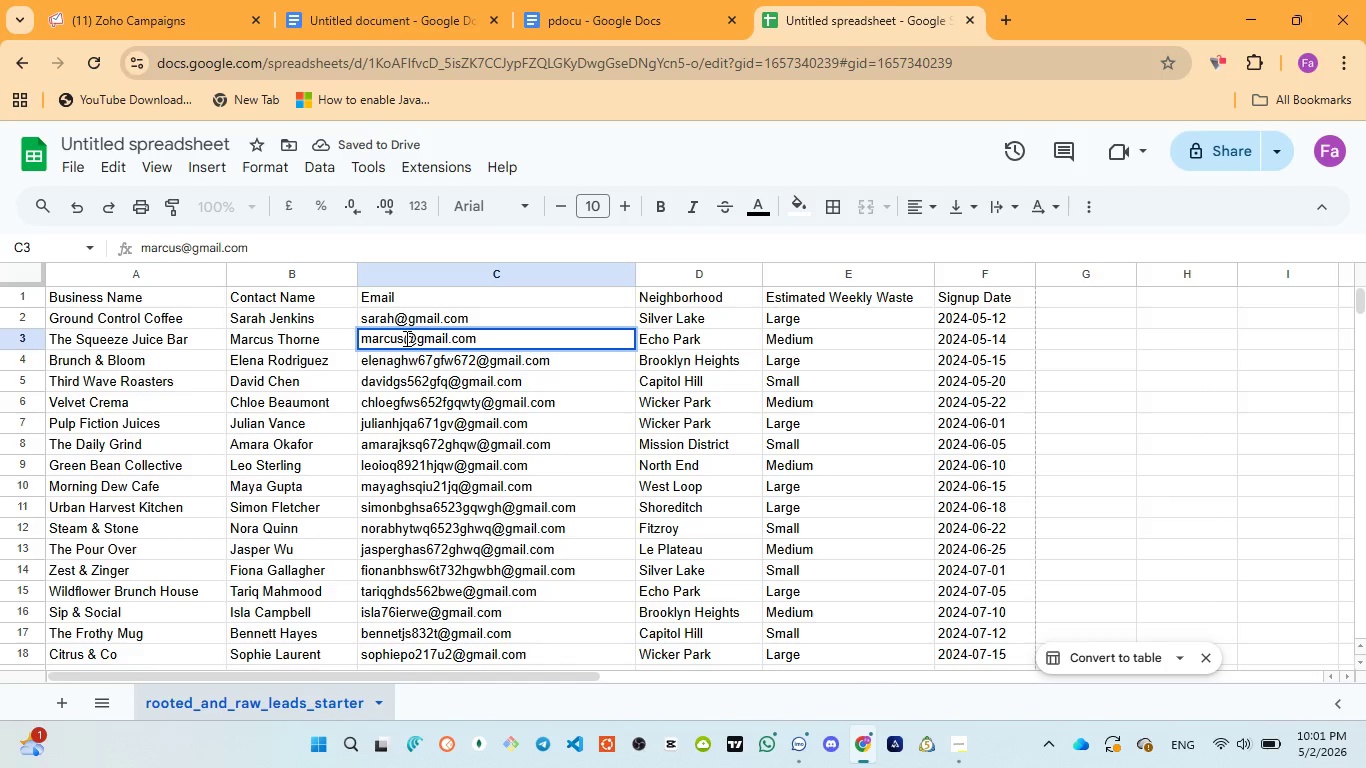 
type(ghw562fg26y)
 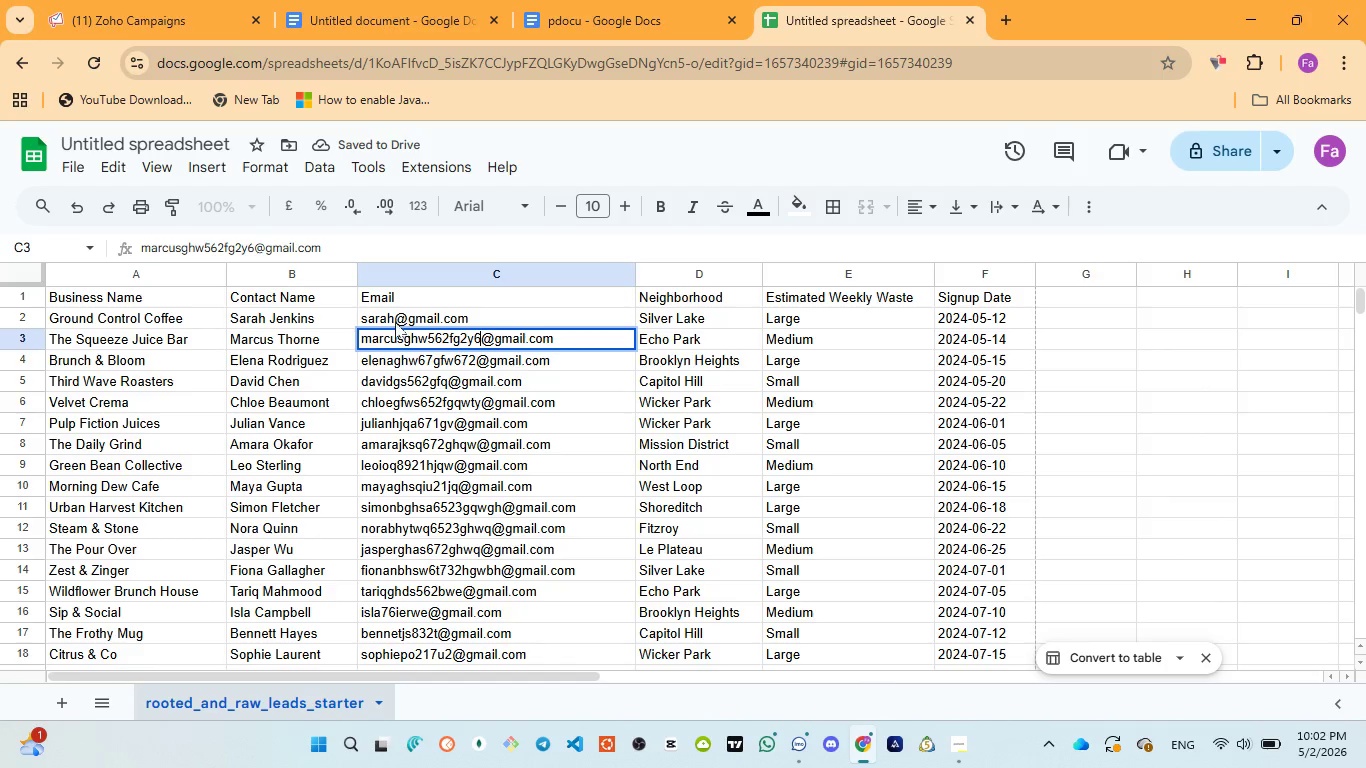 
left_click([394, 319])
 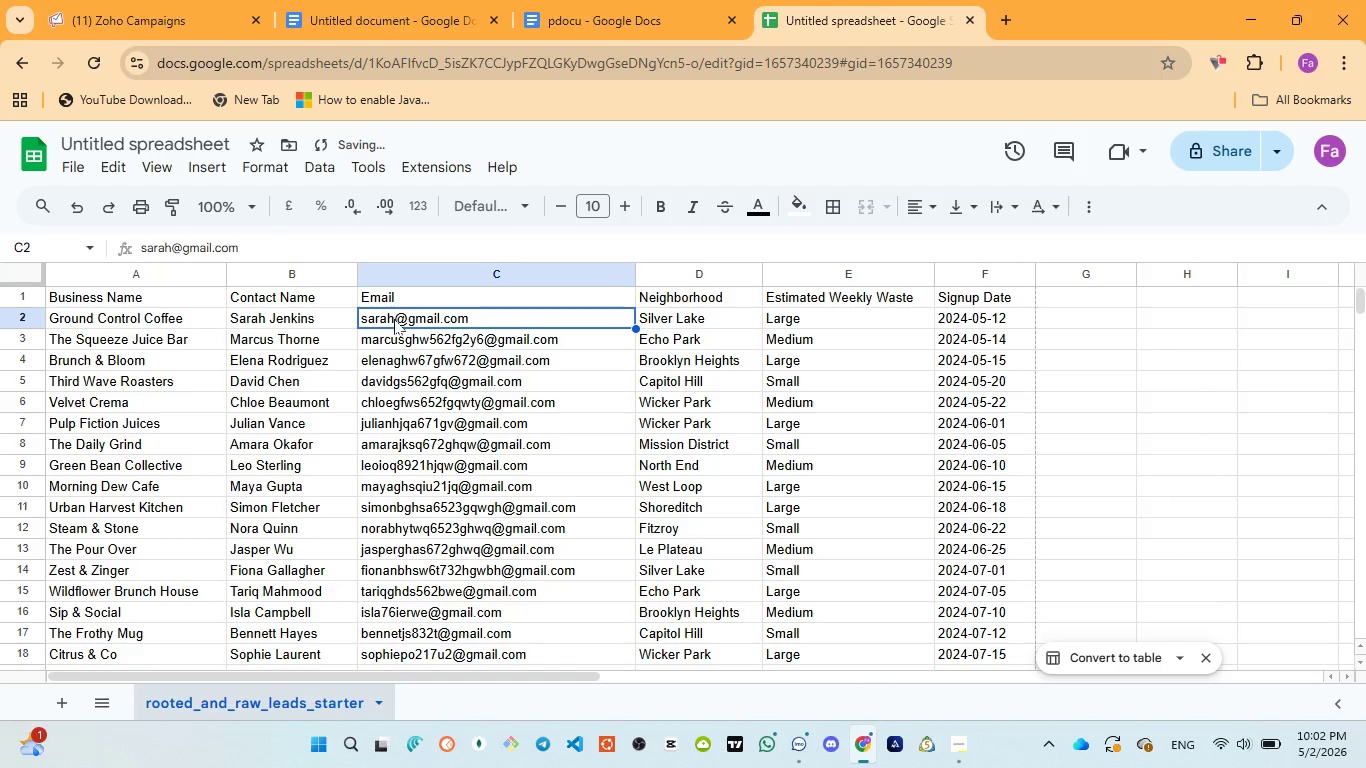 
double_click([394, 319])
 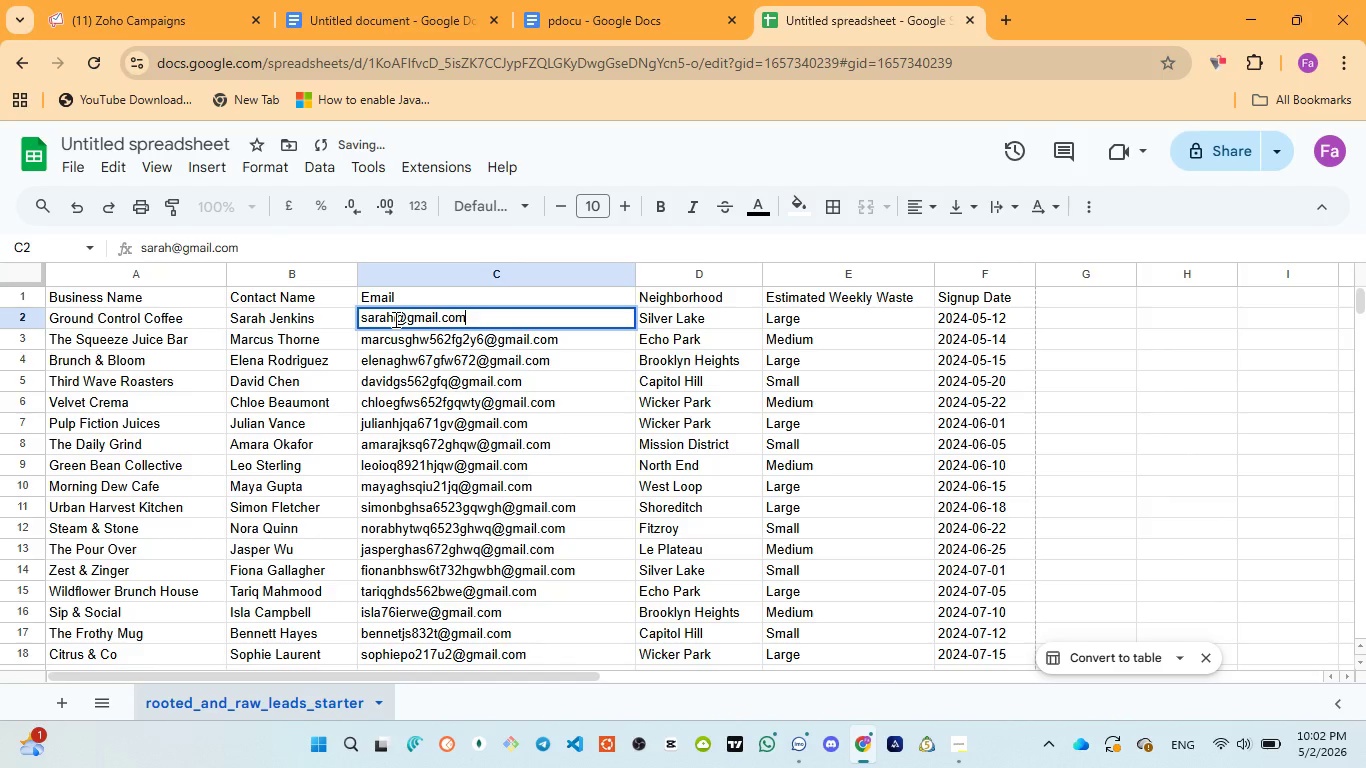 
left_click([394, 319])
 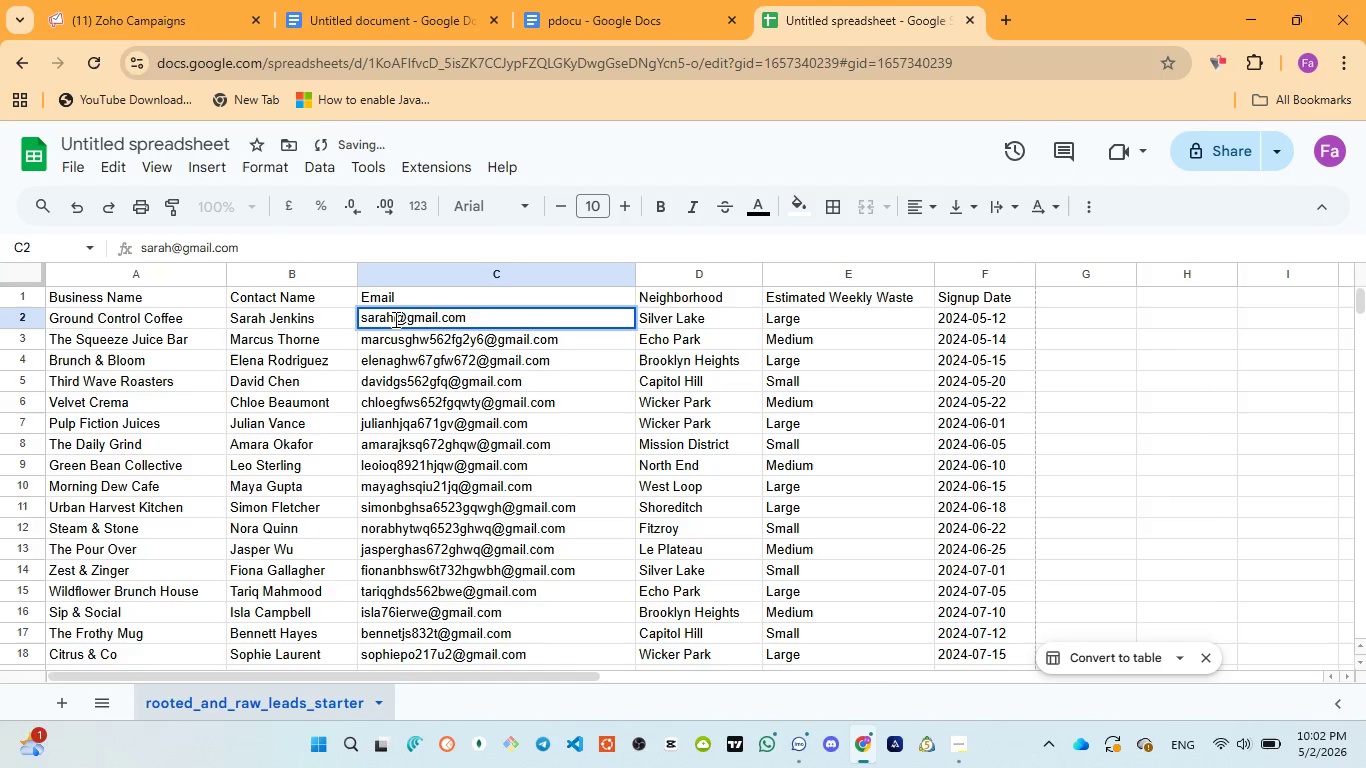 
type(ghsw652fg12g)
 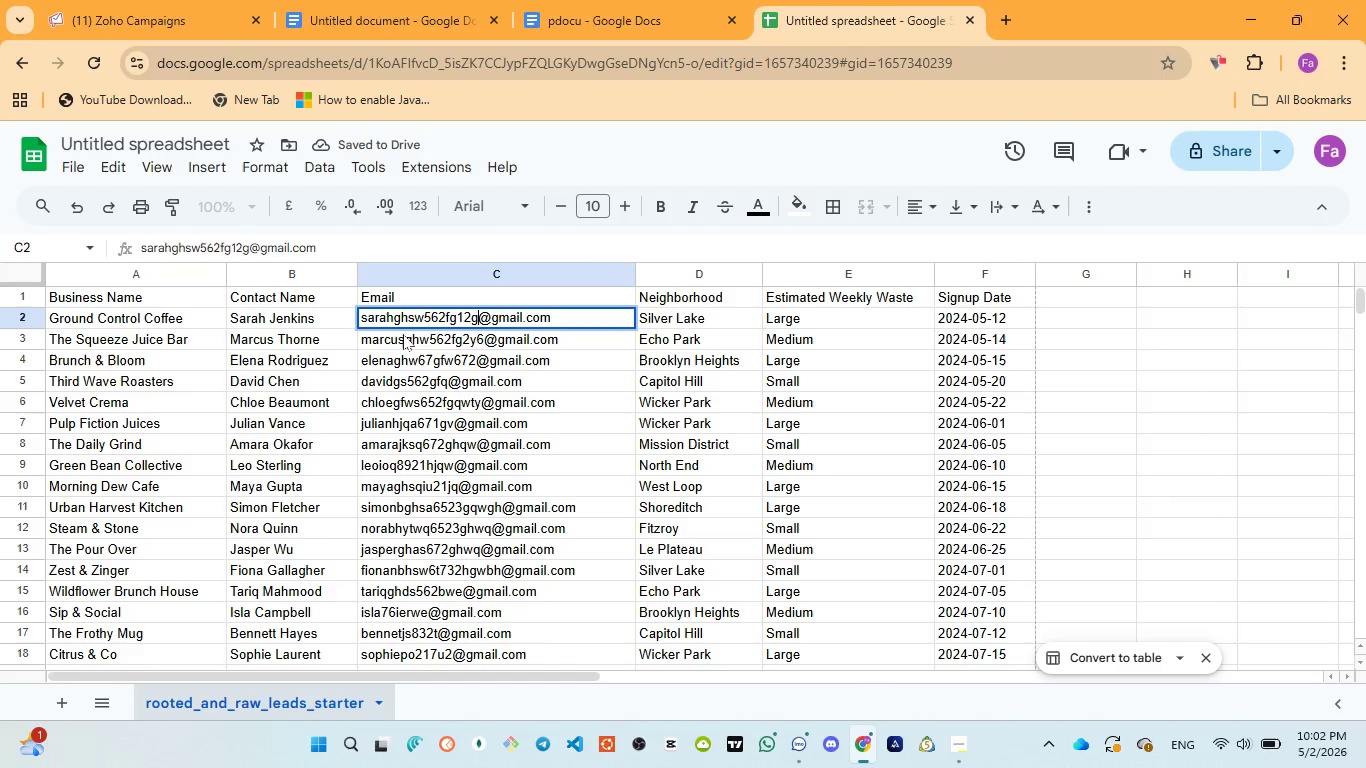 
left_click([405, 337])
 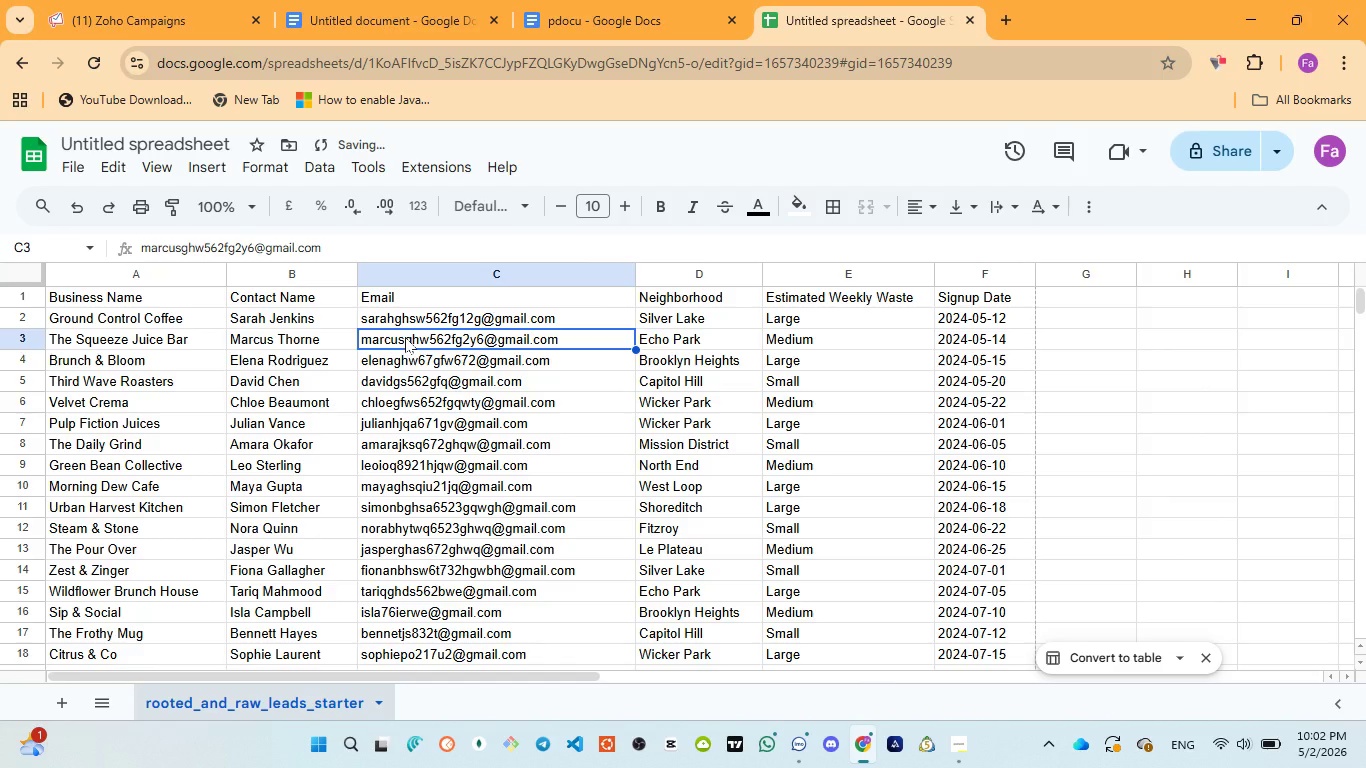 
scroll: coordinate [405, 337], scroll_direction: up, amount: 6.0
 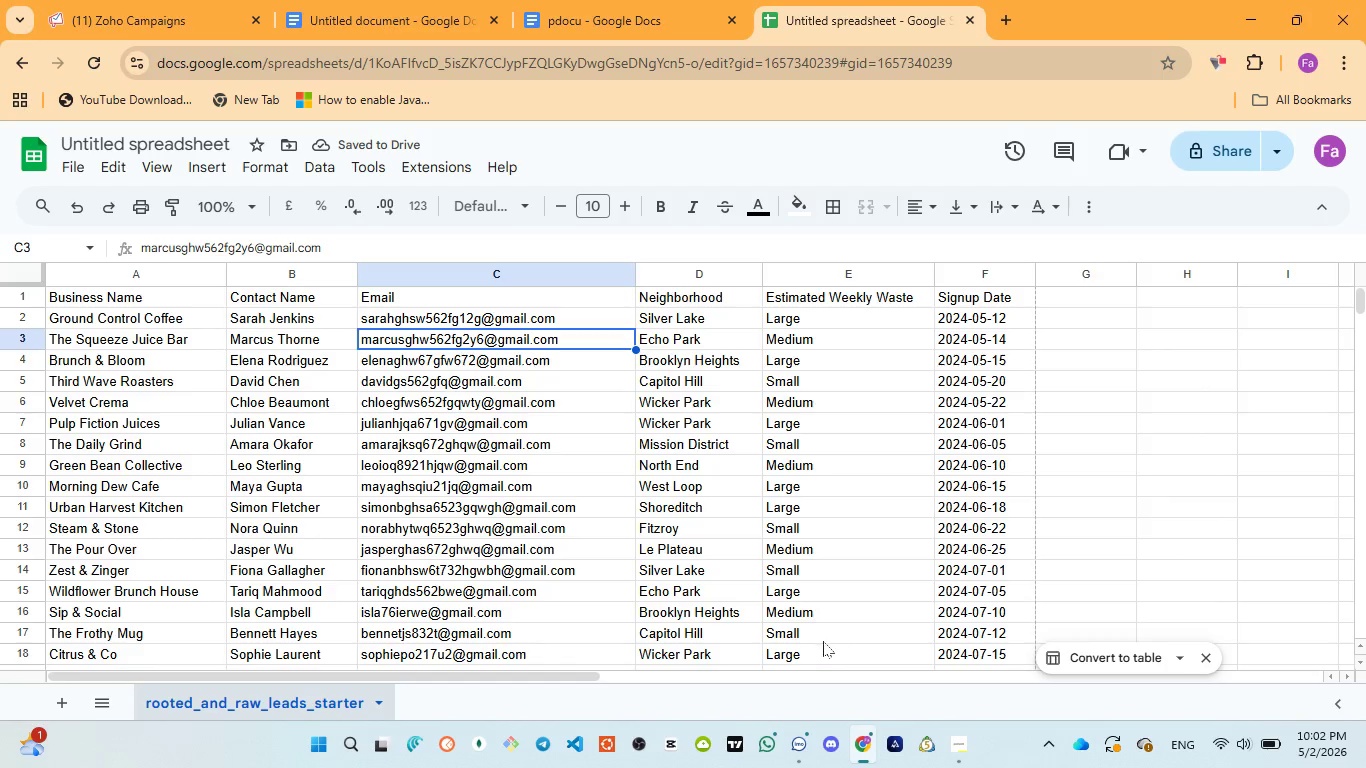 
key(Meta+E)
 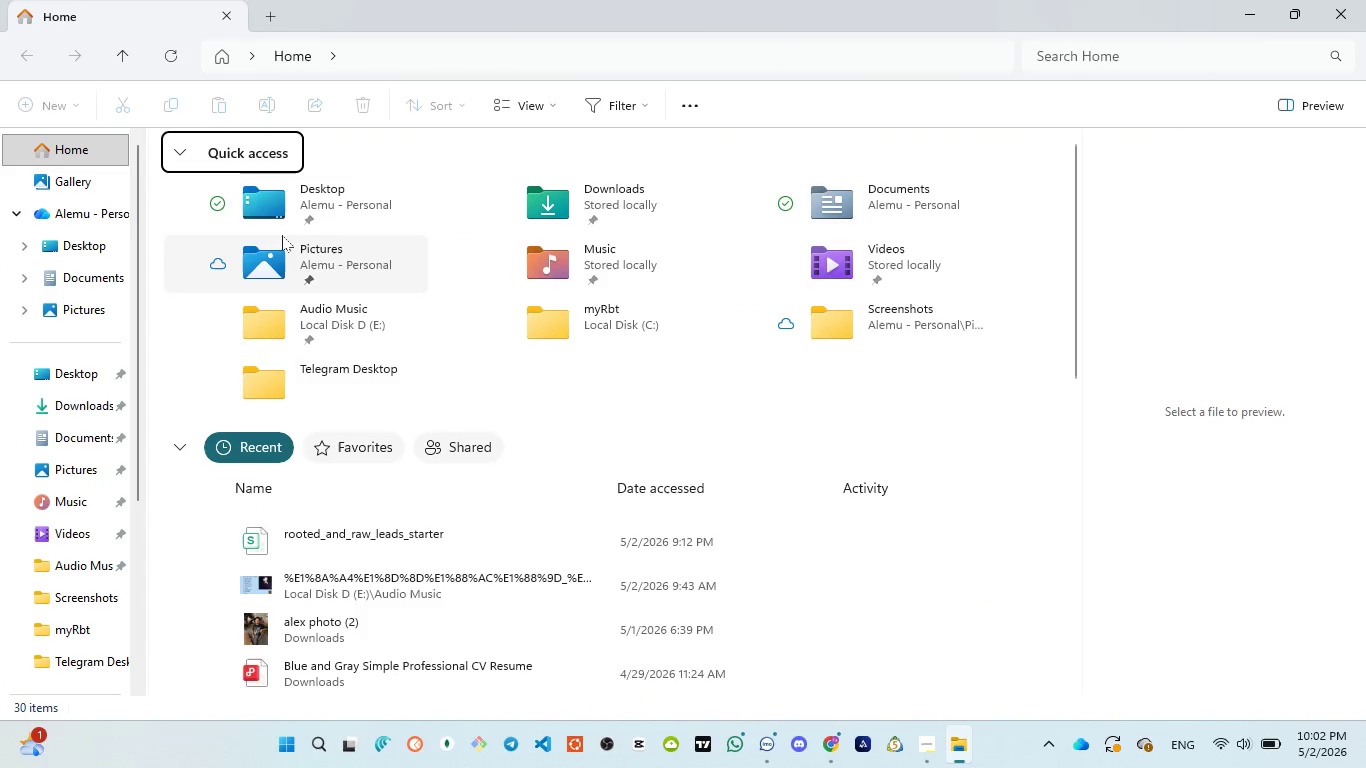 
left_click([87, 396])
 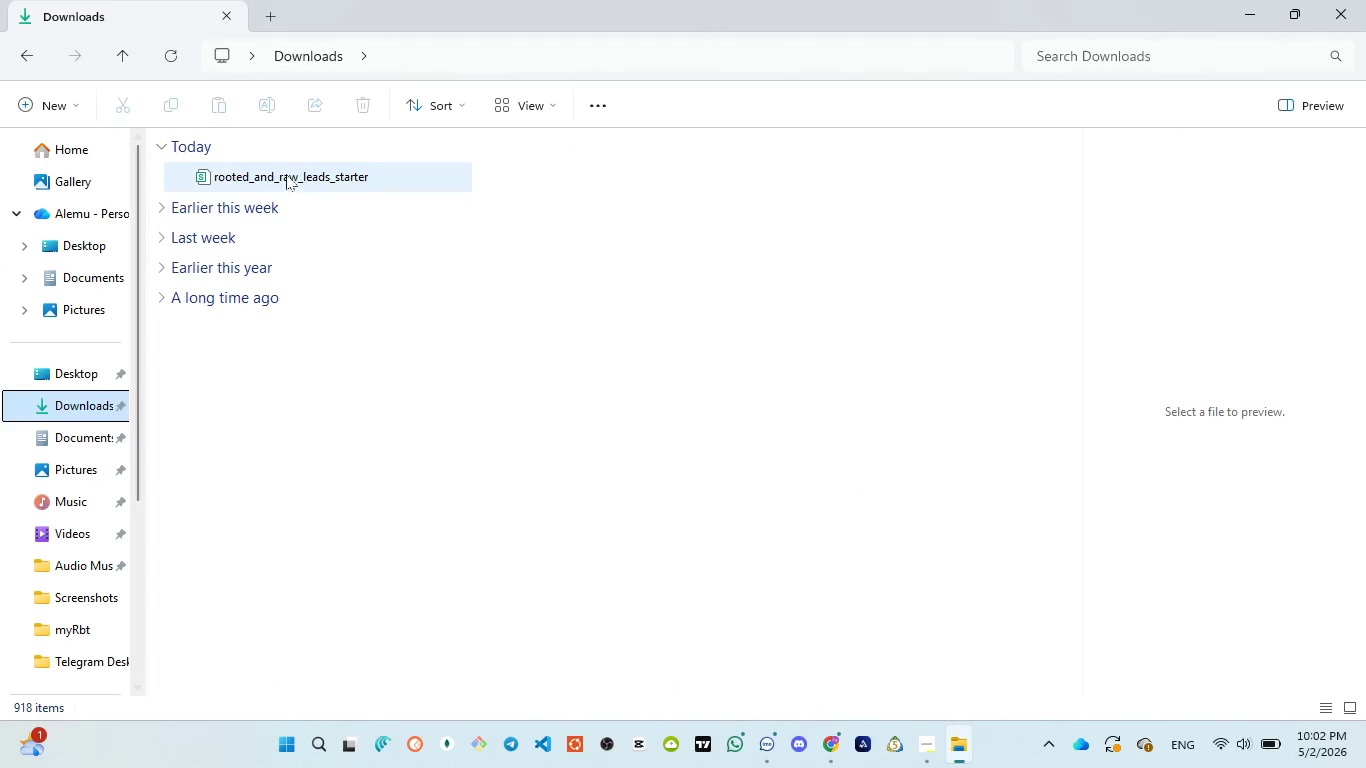 
left_click([287, 174])
 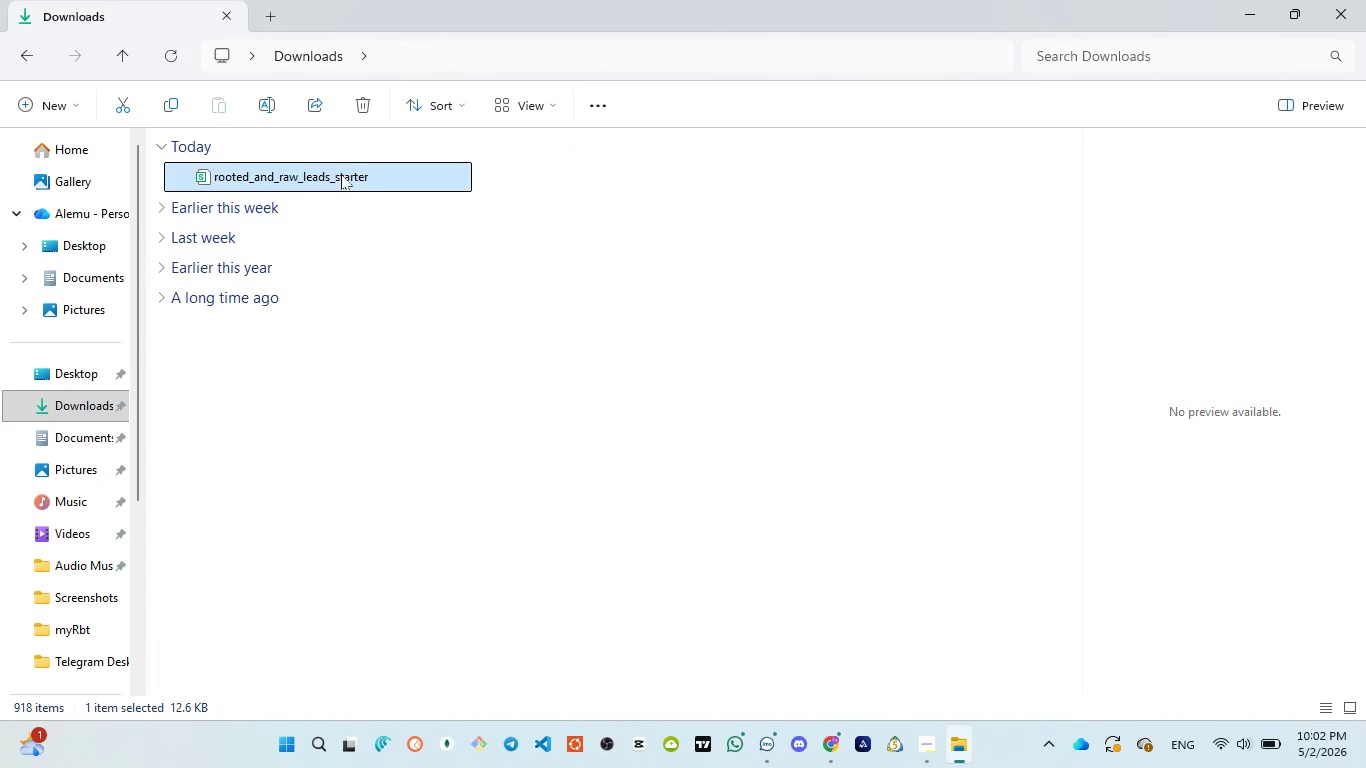 
left_click([355, 174])
 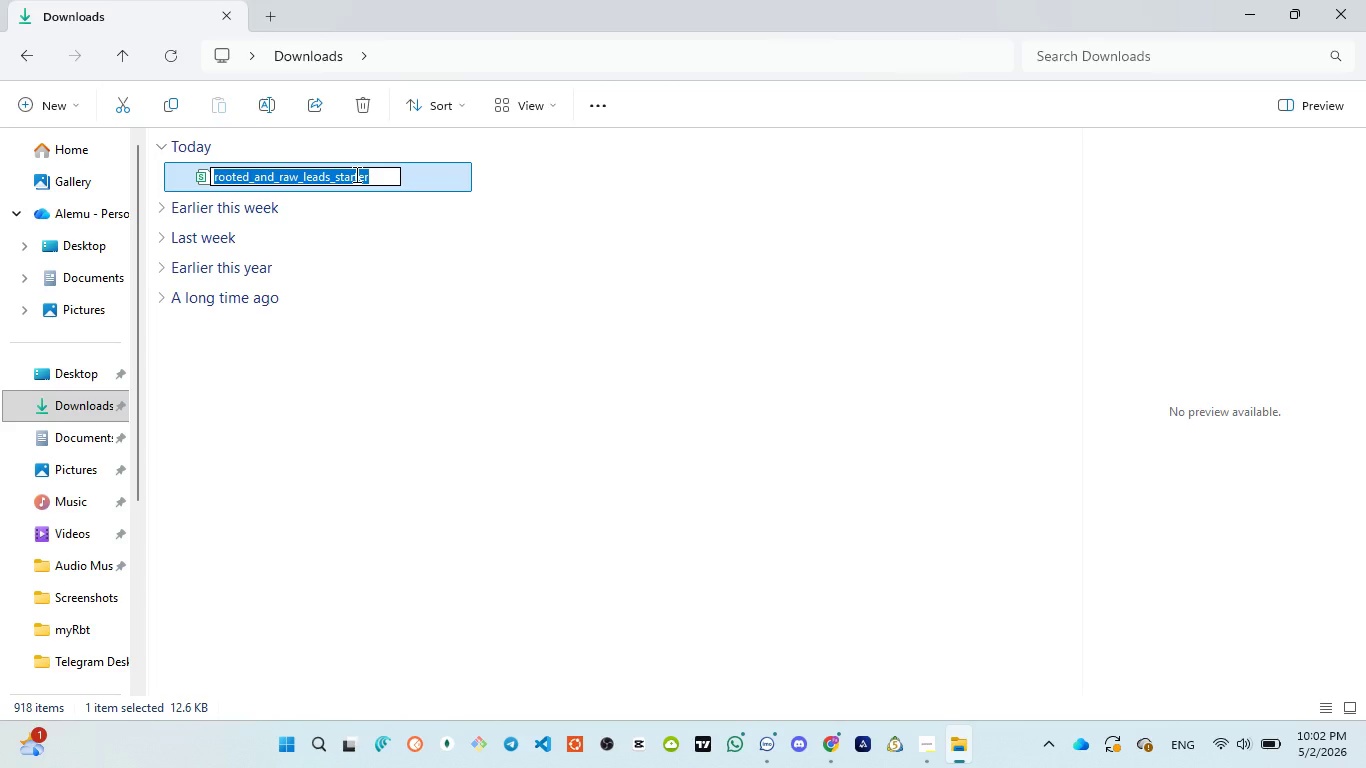 
key(Control+C)
 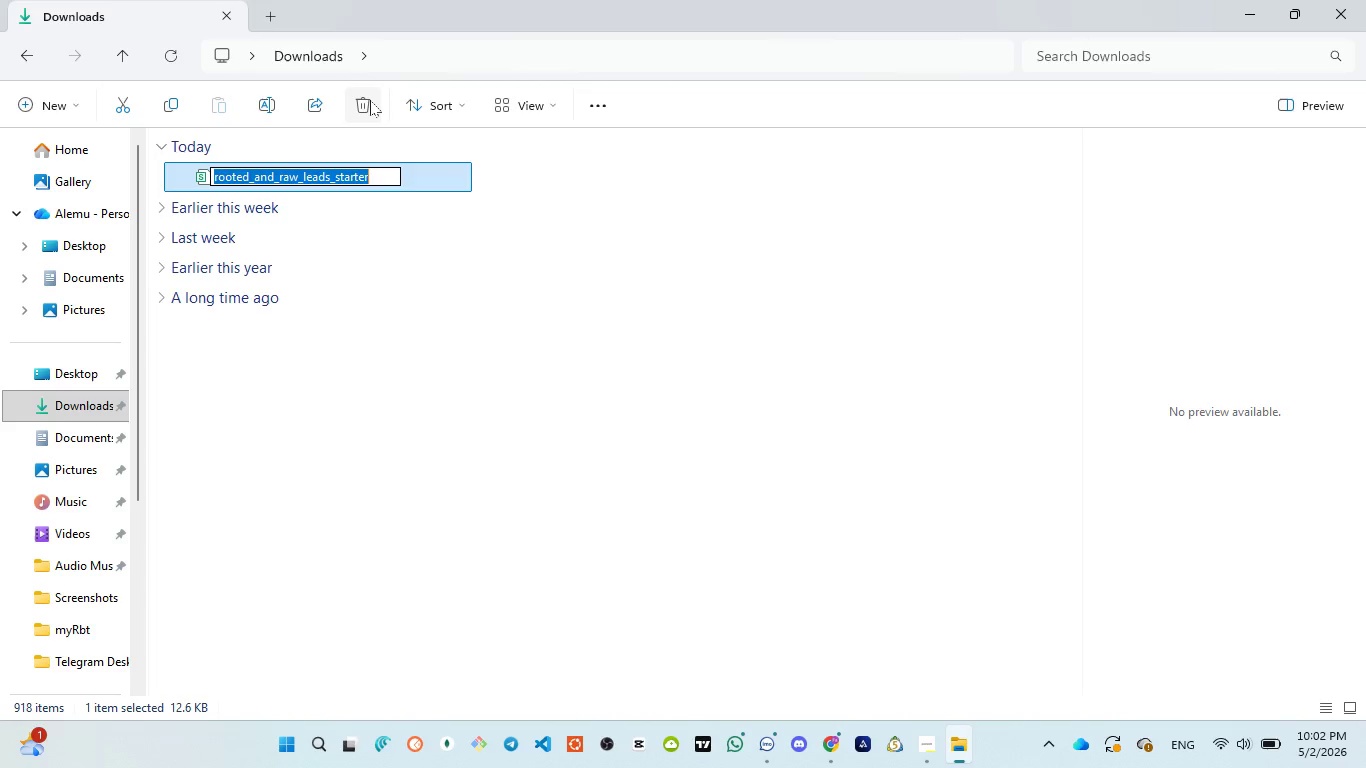 
left_click([370, 101])
 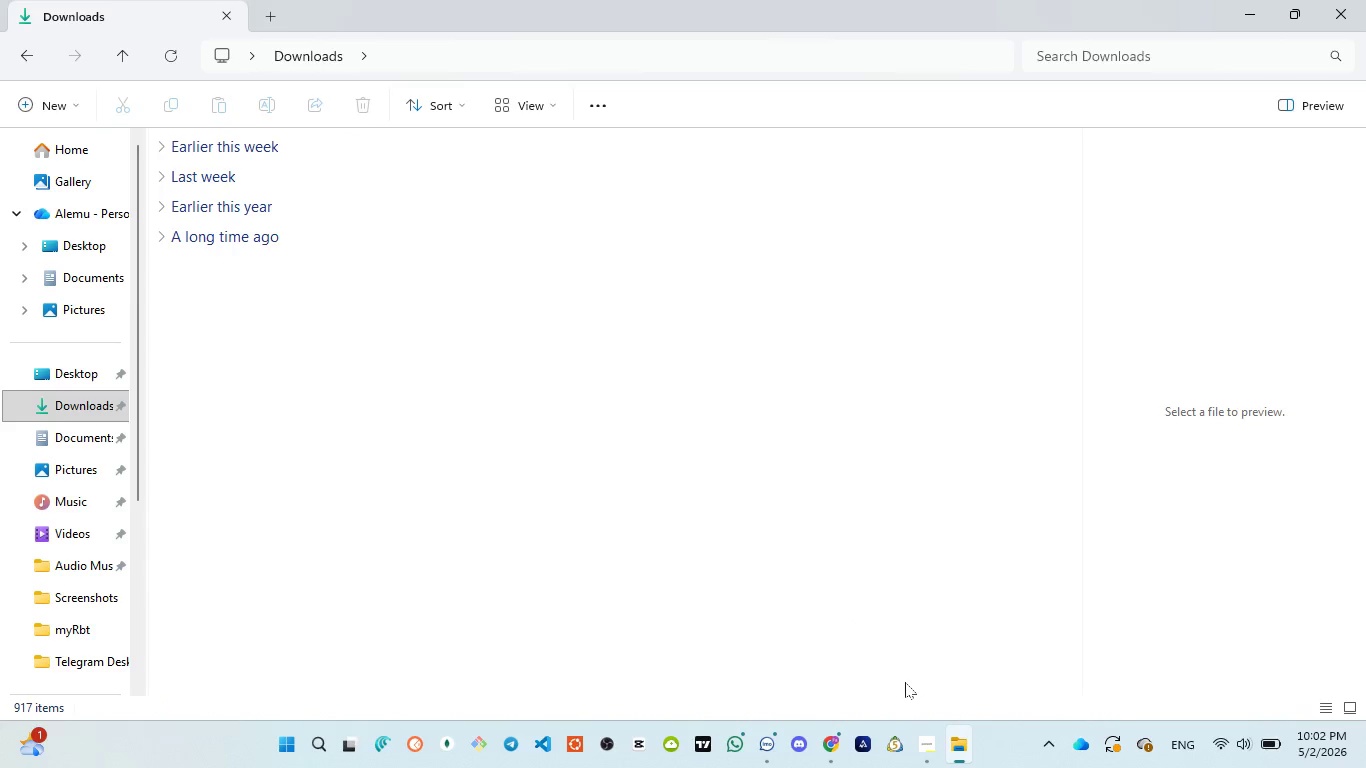 
mouse_move([925, 686])
 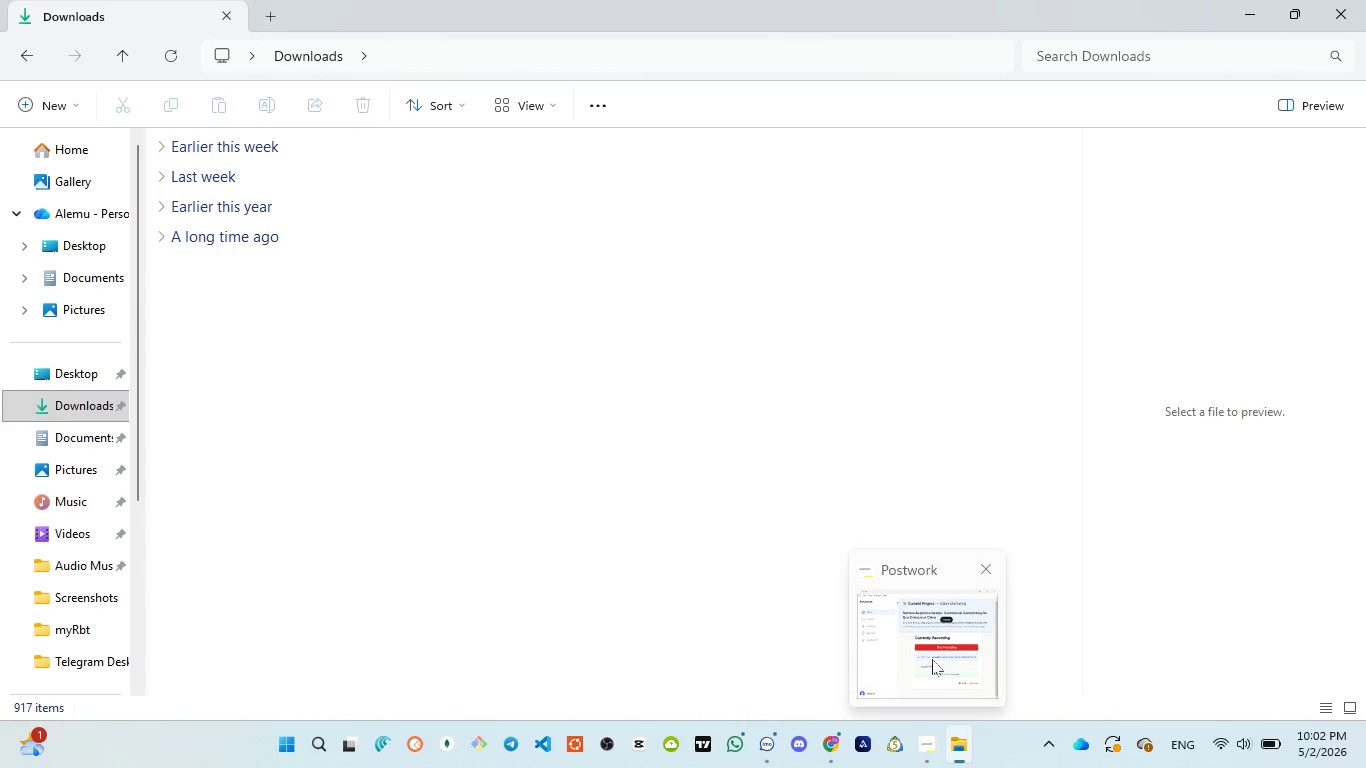 
left_click([933, 659])